 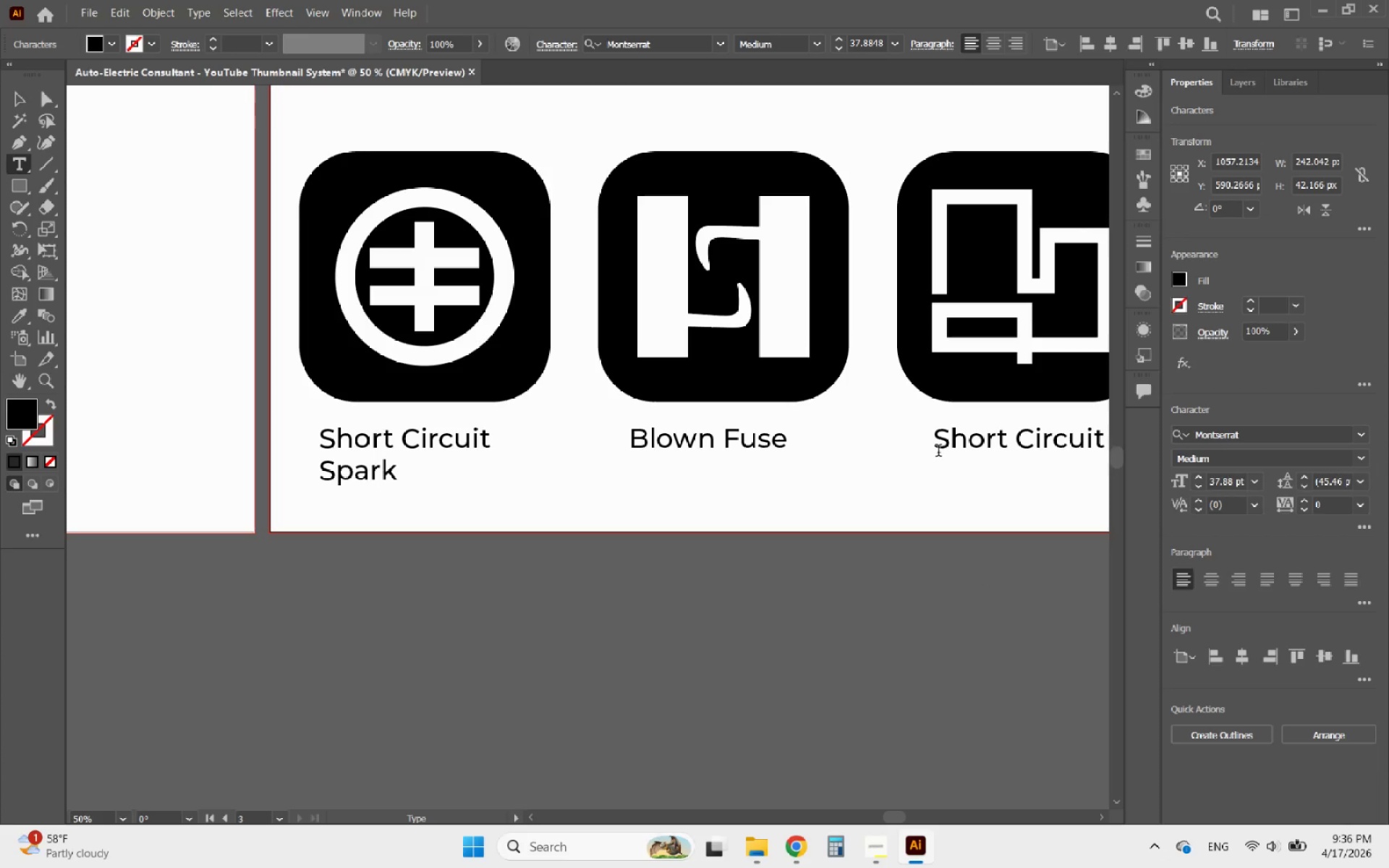 
left_click_drag(start_coordinate=[943, 446], to_coordinate=[1106, 461])
 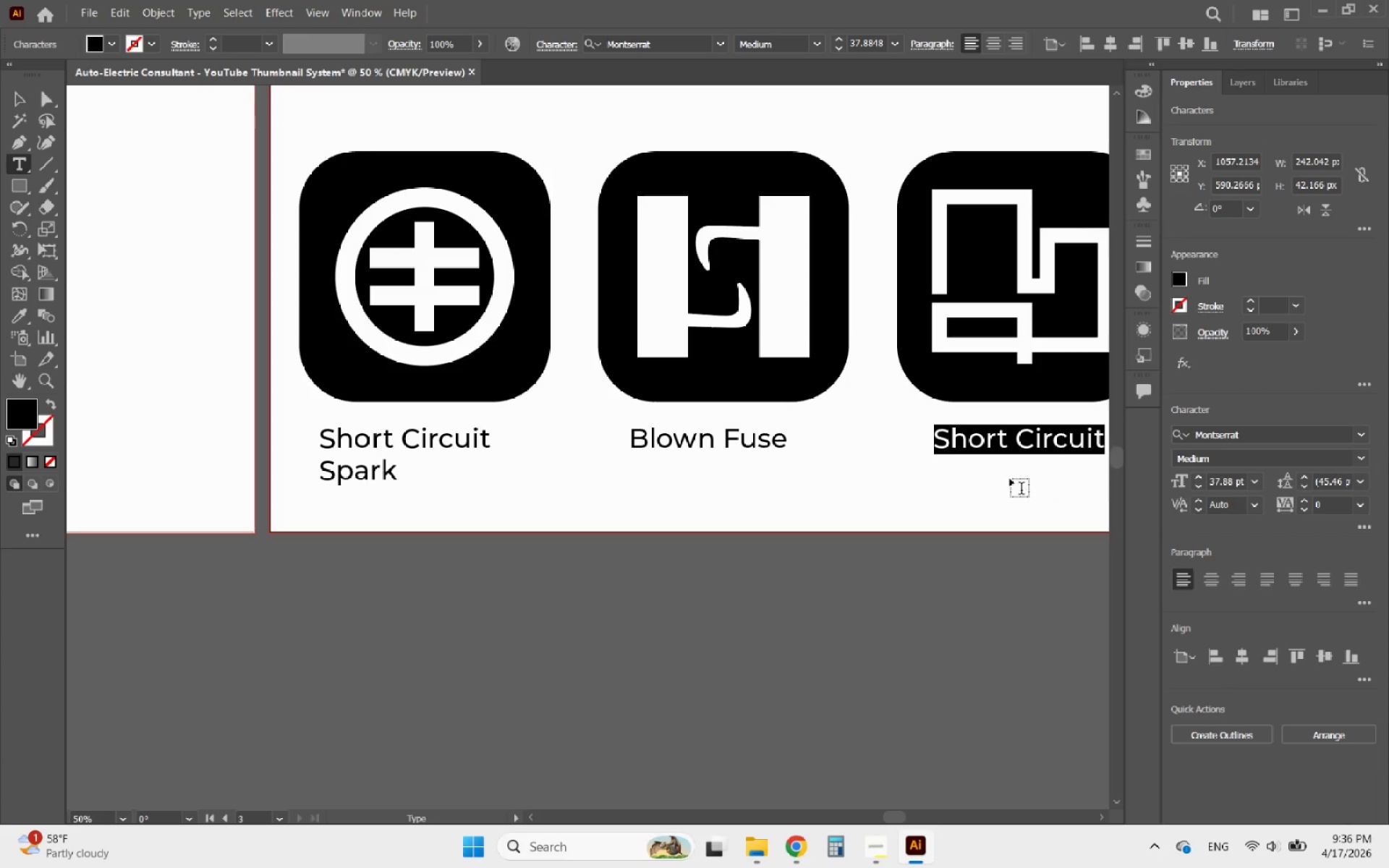 
scroll: coordinate [953, 485], scroll_direction: down, amount: 4.0
 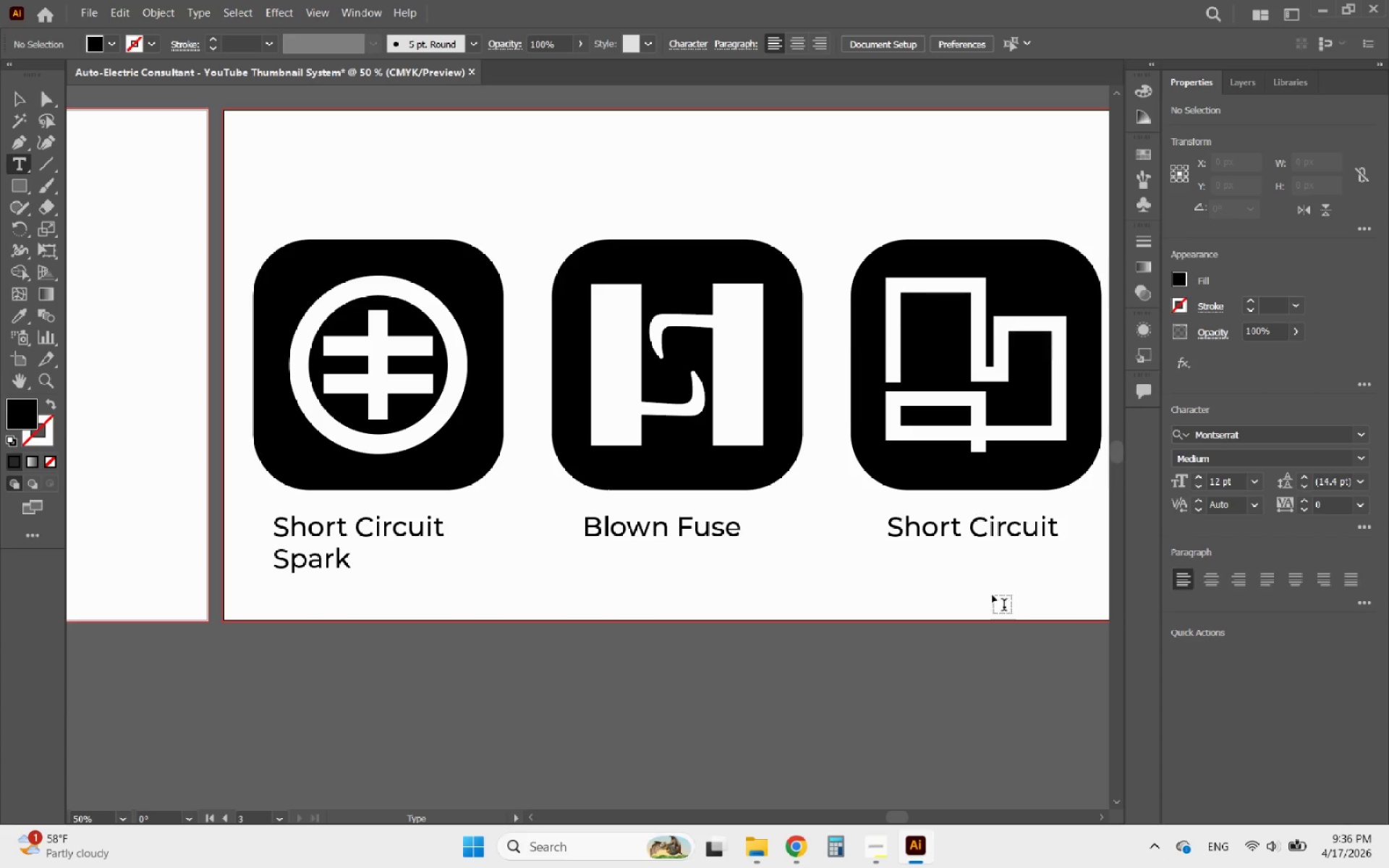 
wait(5.71)
 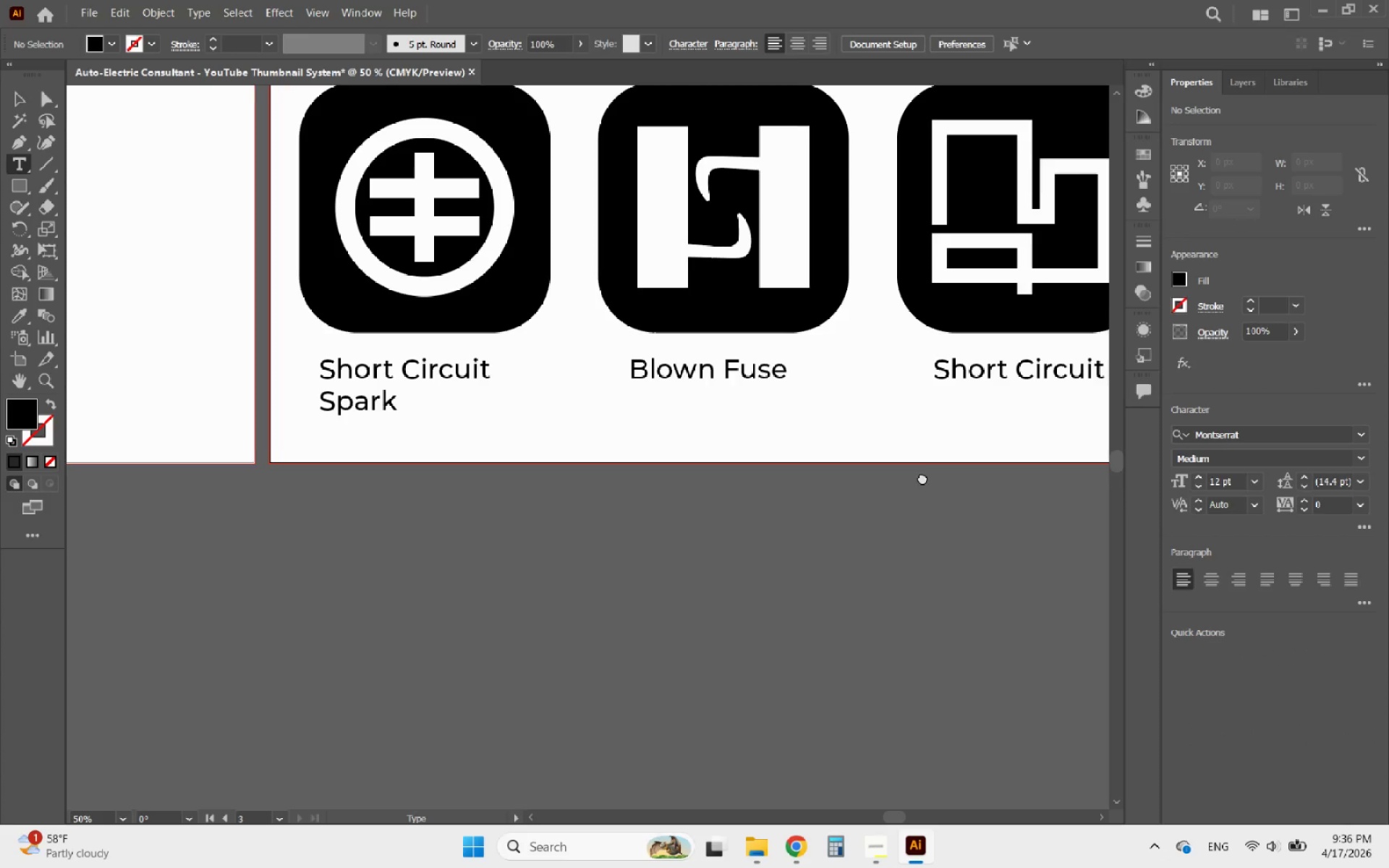 
double_click([988, 540])
 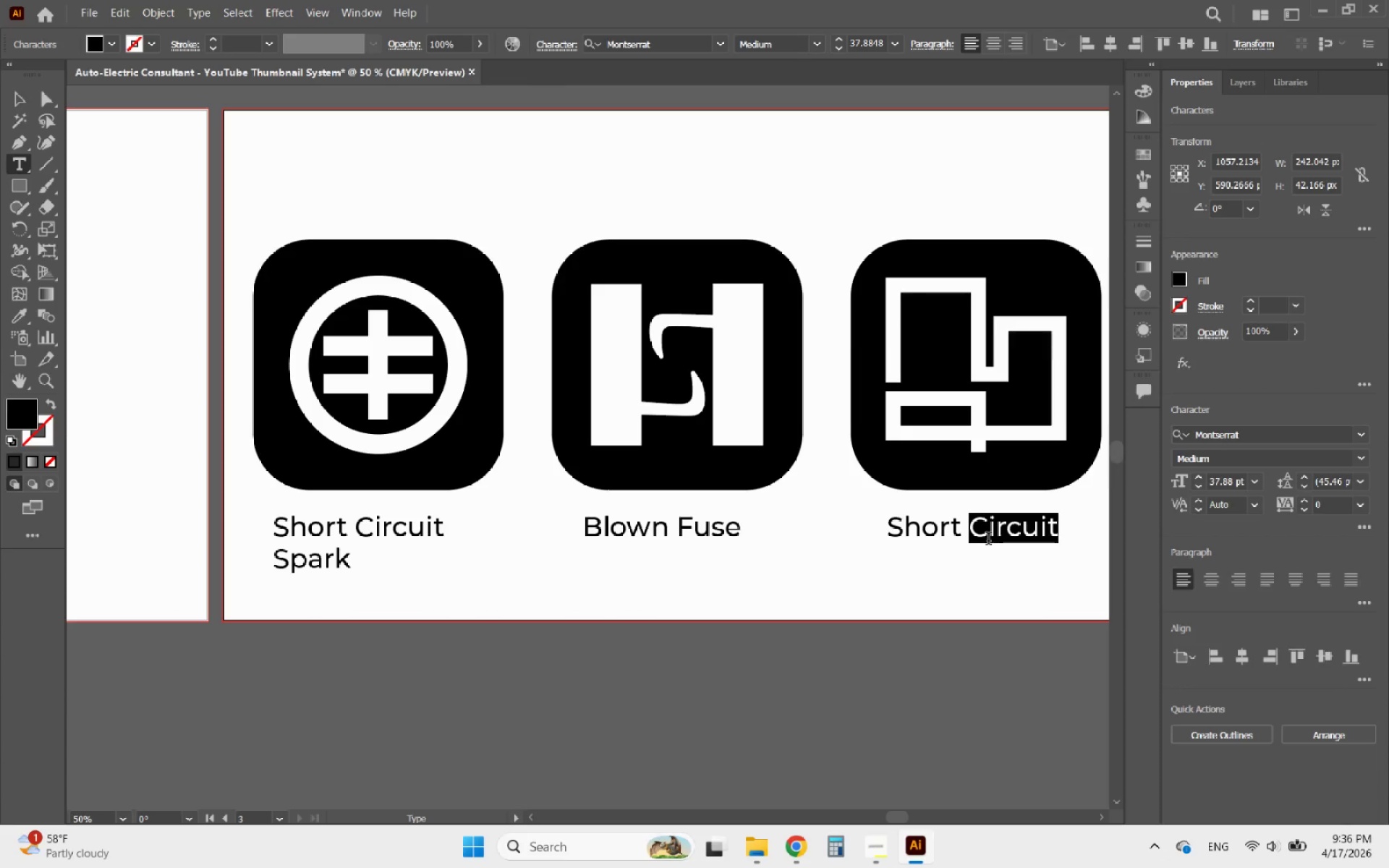 
left_click([959, 540])
 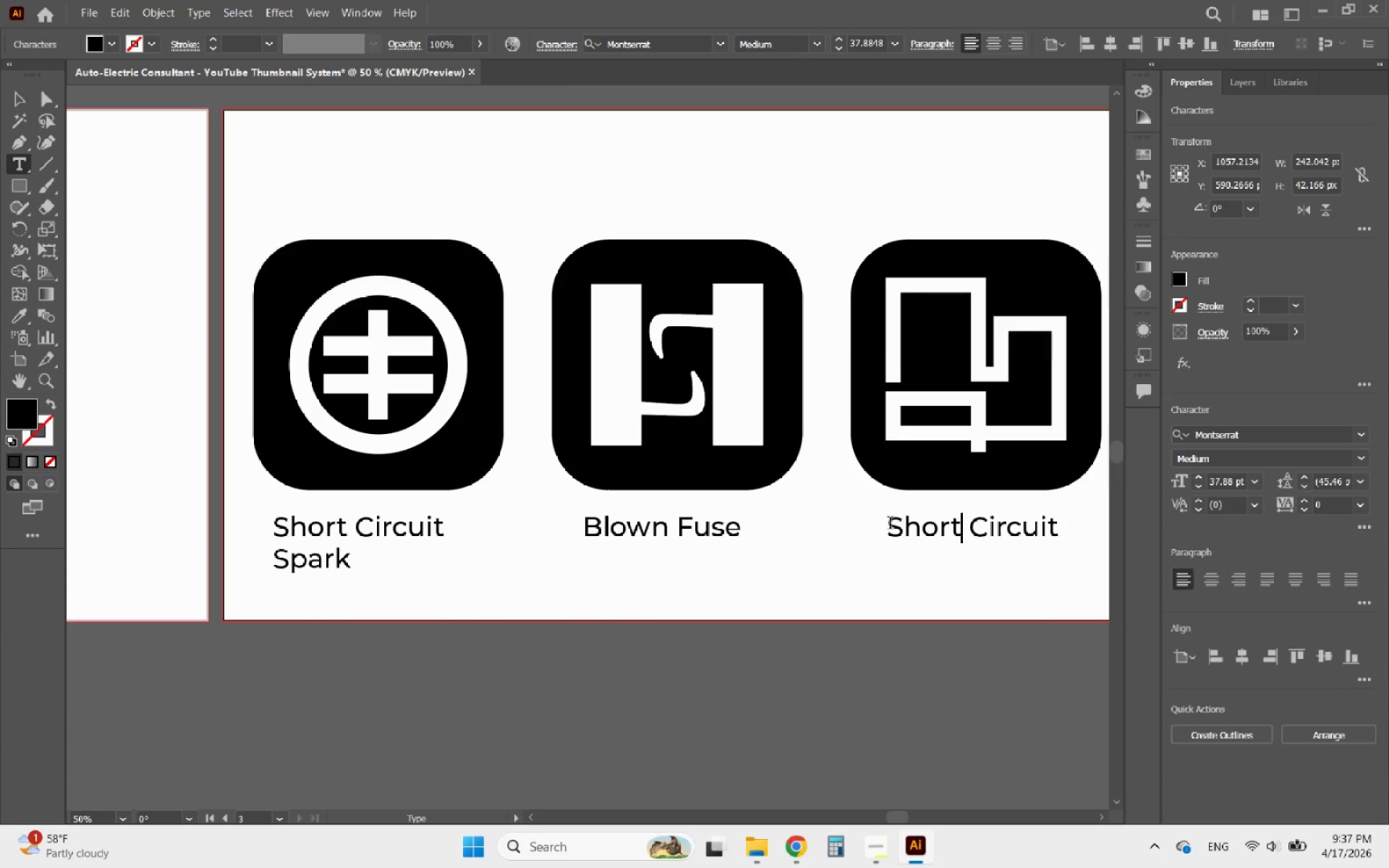 
left_click_drag(start_coordinate=[889, 524], to_coordinate=[1181, 564])
 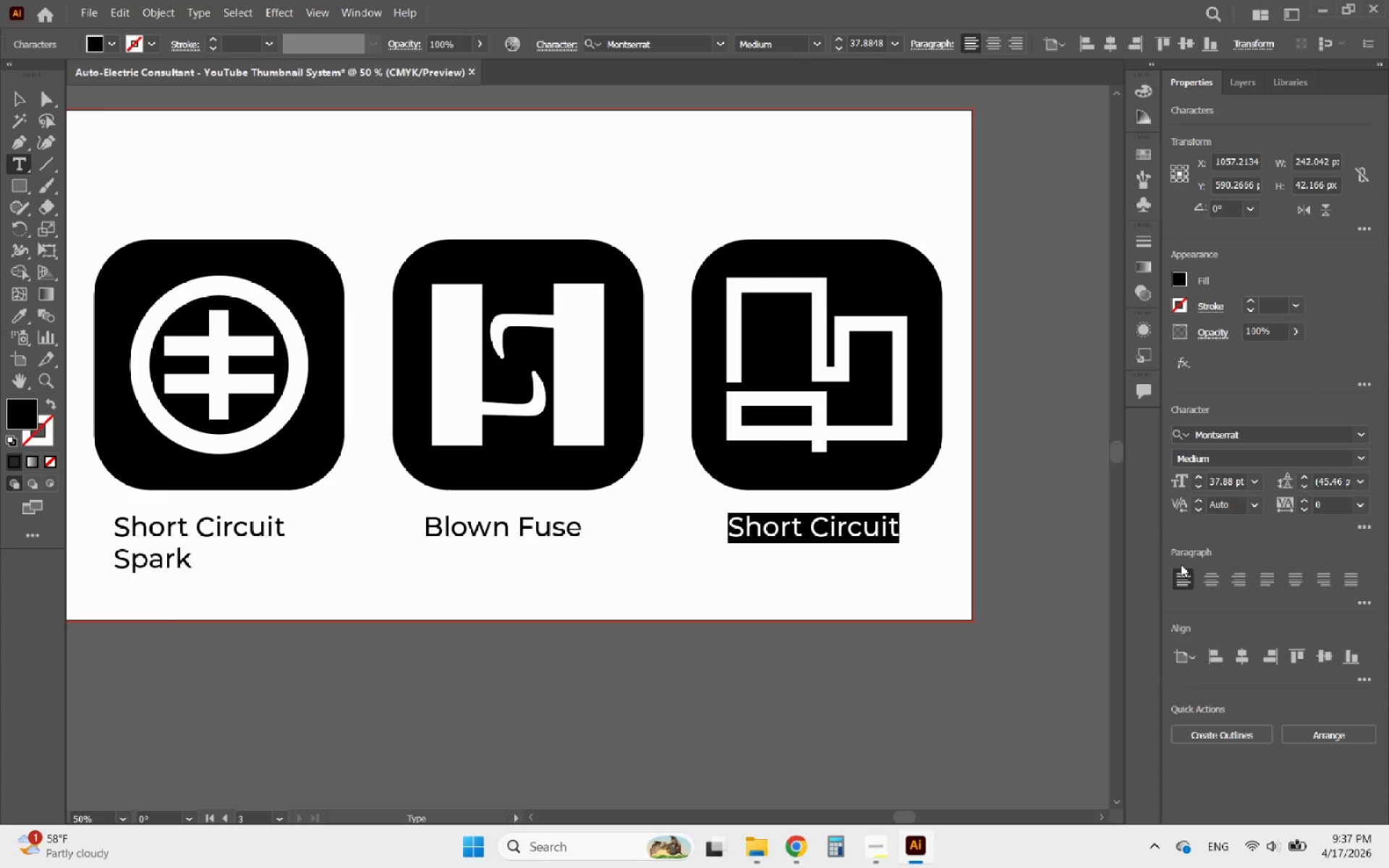 
key(Control+V)
 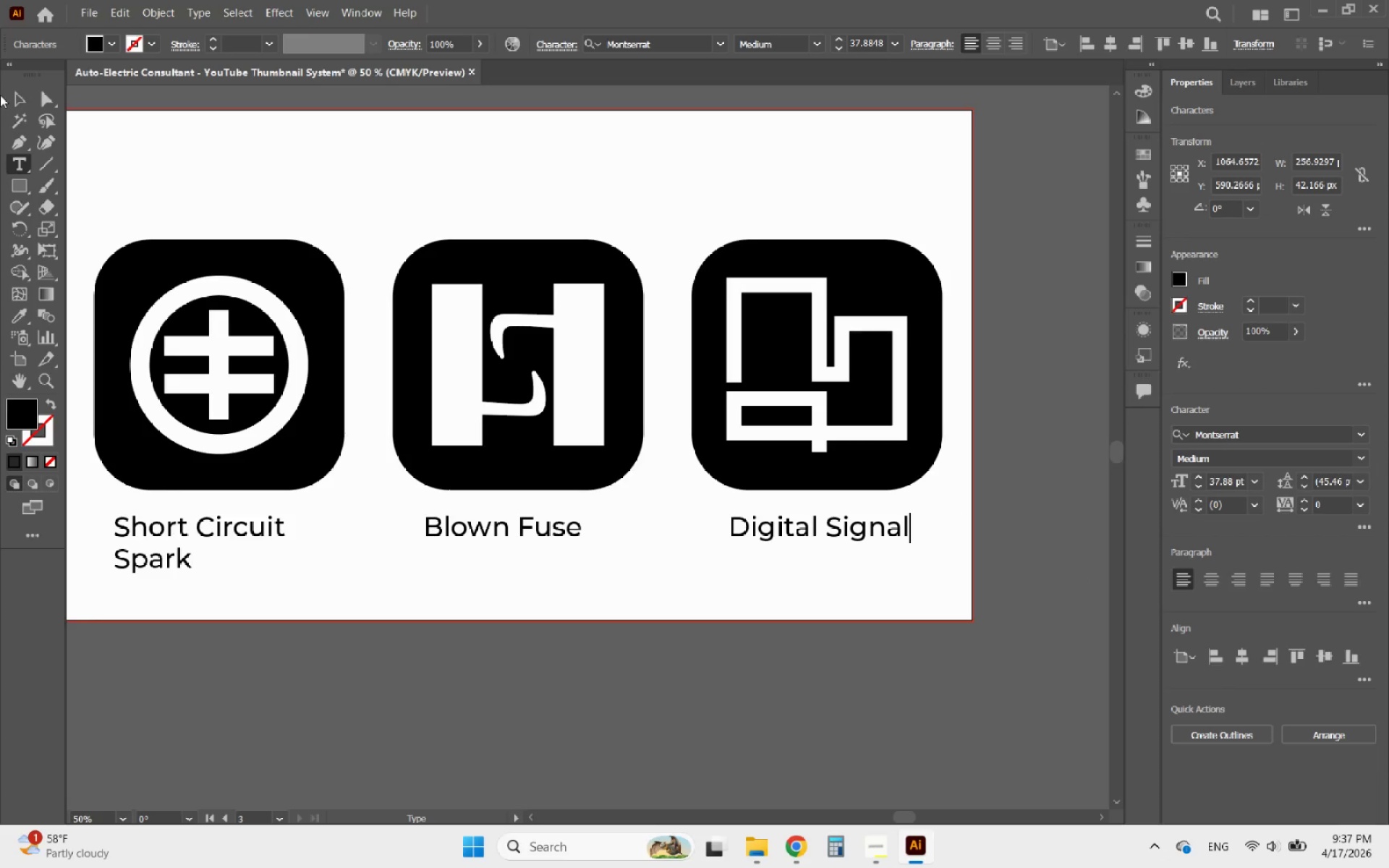 
left_click([19, 92])
 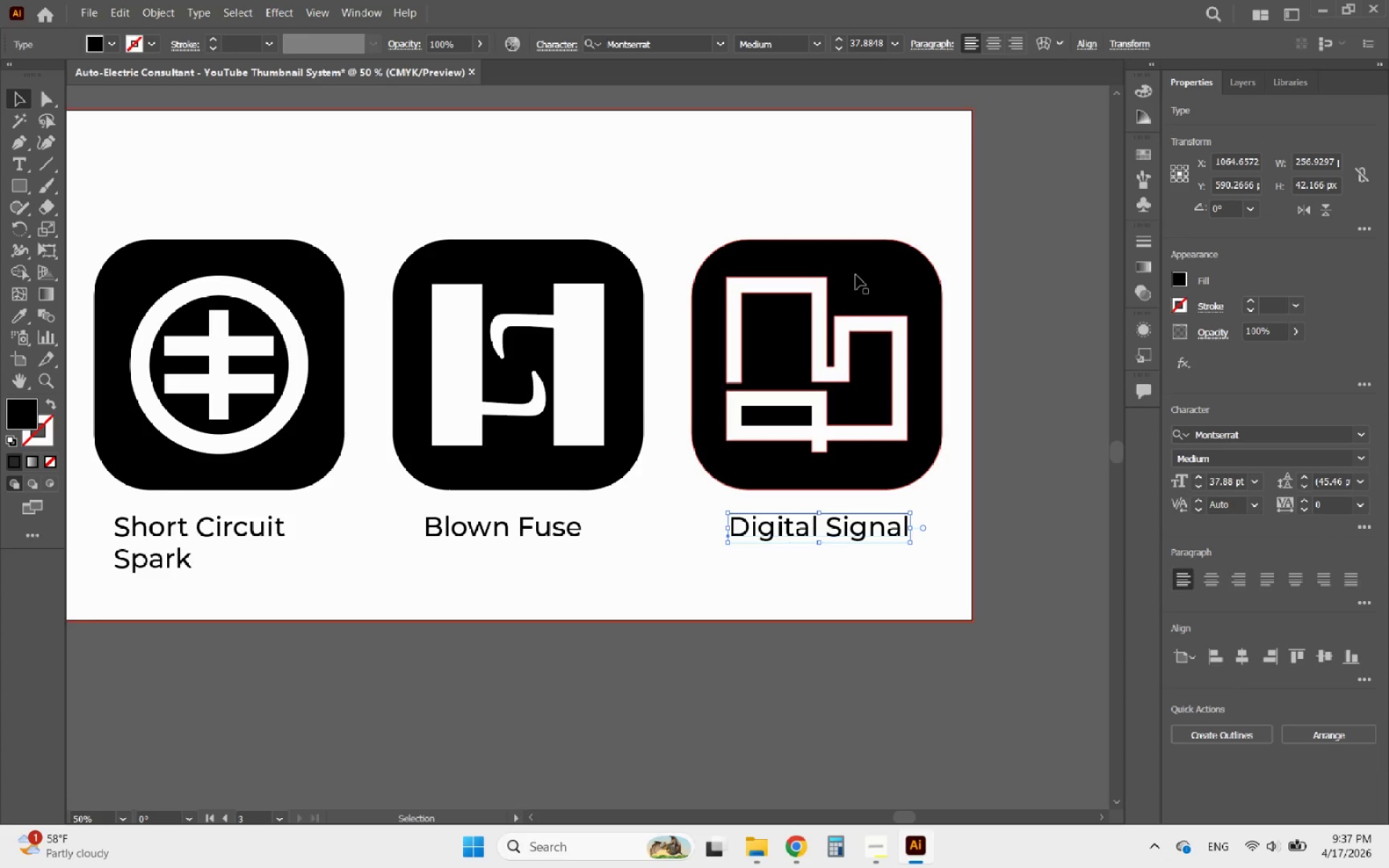 
key(Shift+ShiftLeft)
 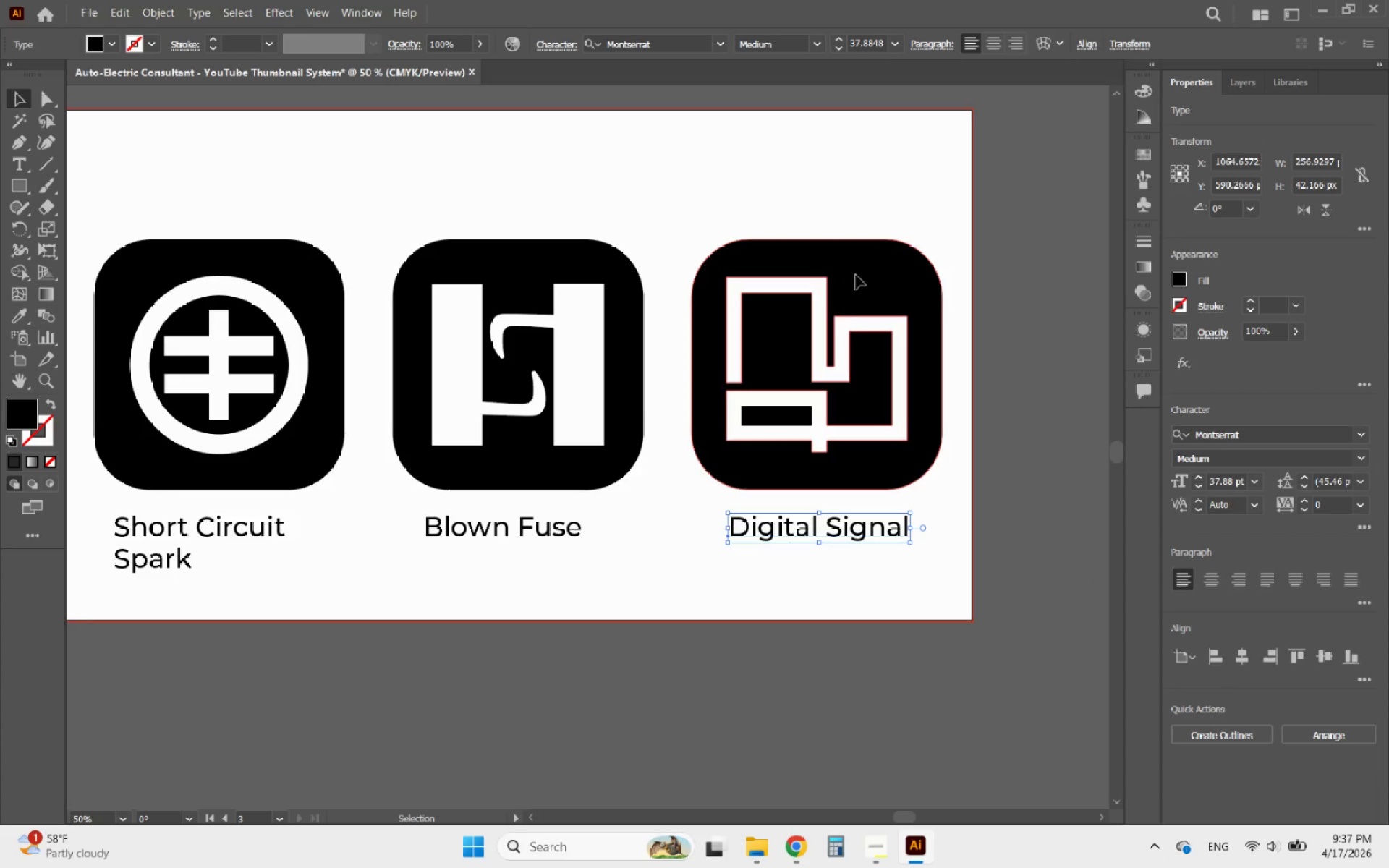 
left_click([856, 275])
 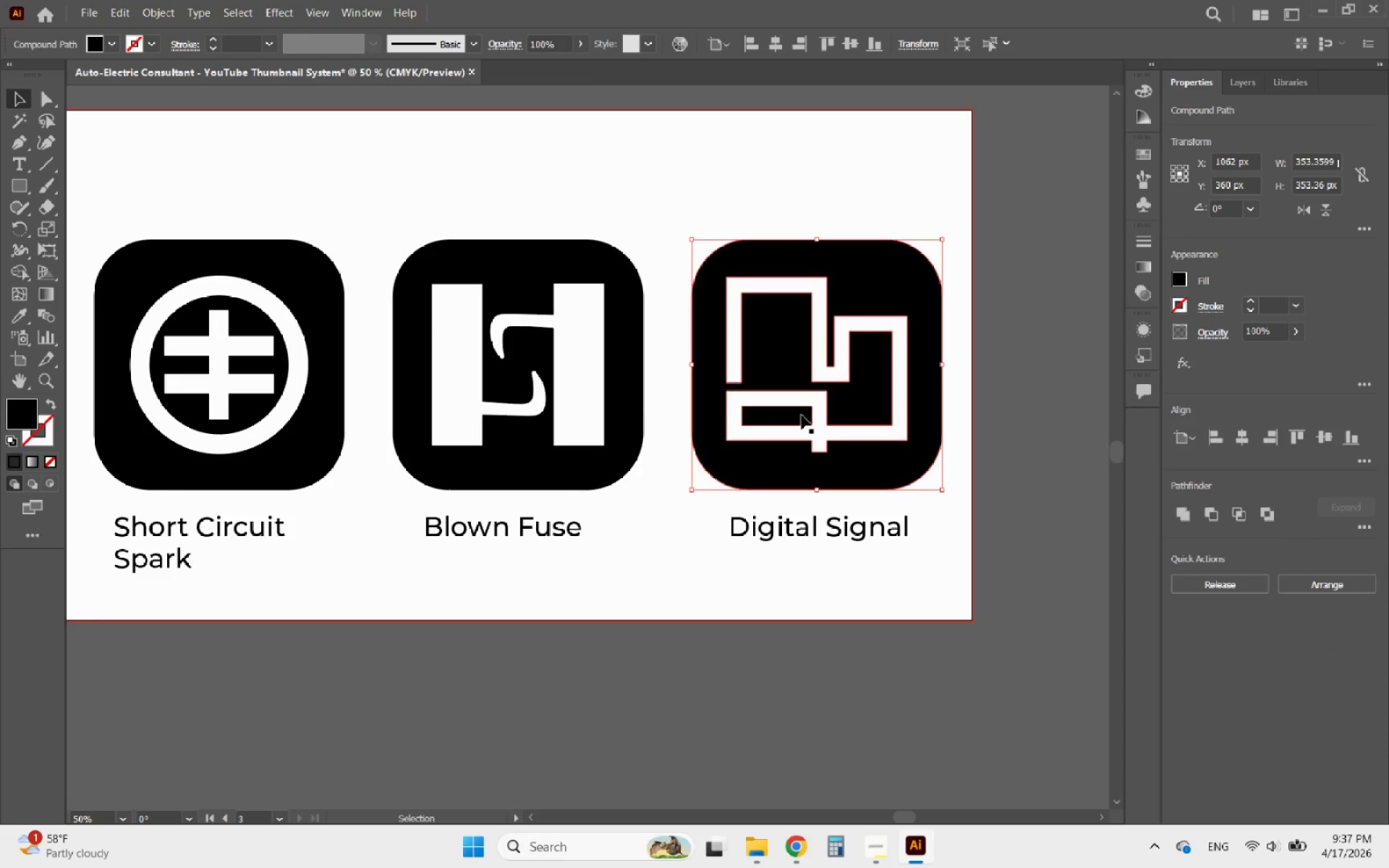 
hold_key(key=ShiftLeft, duration=0.47)
left_click([802, 415])
 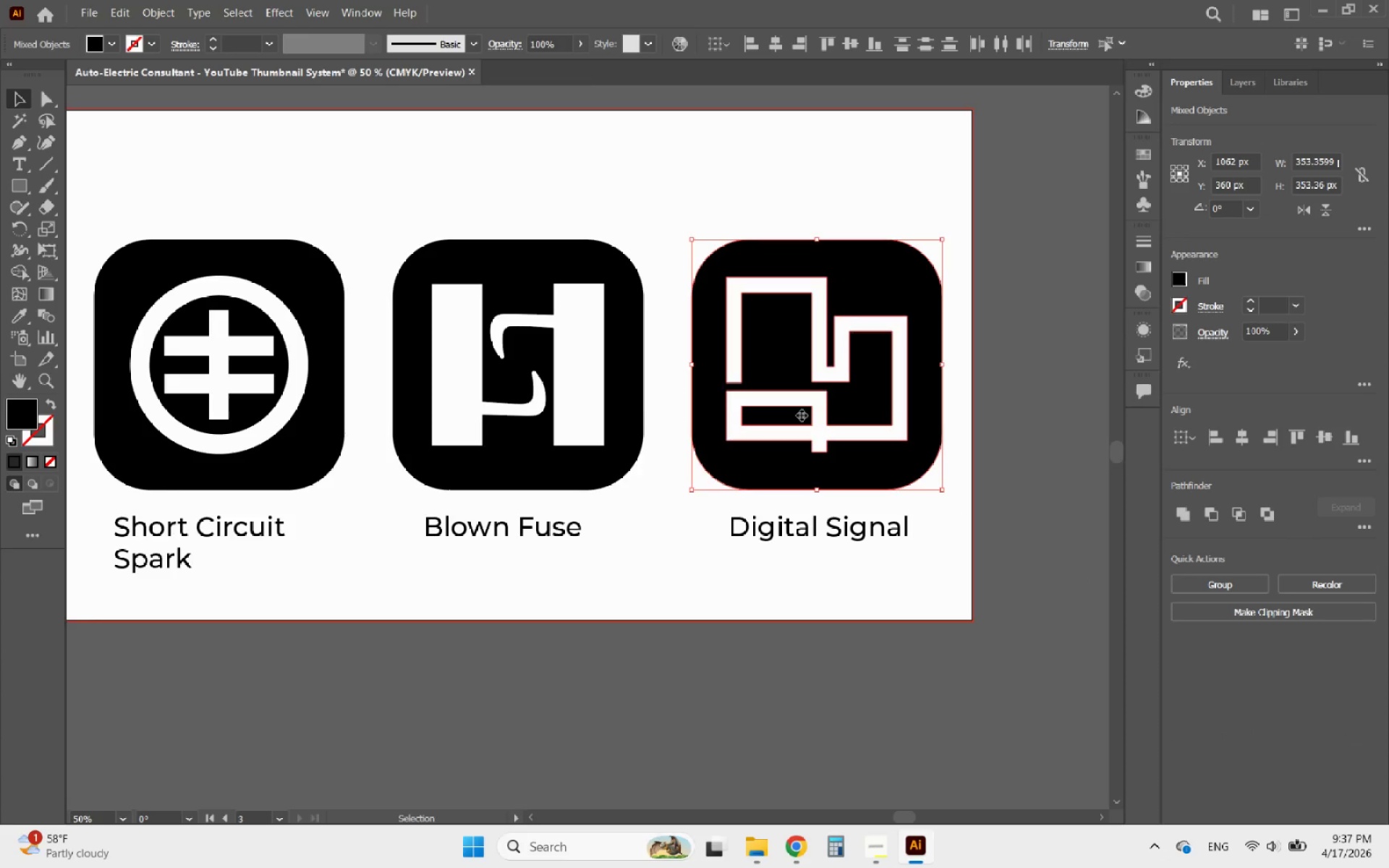 
key(Control+8)
 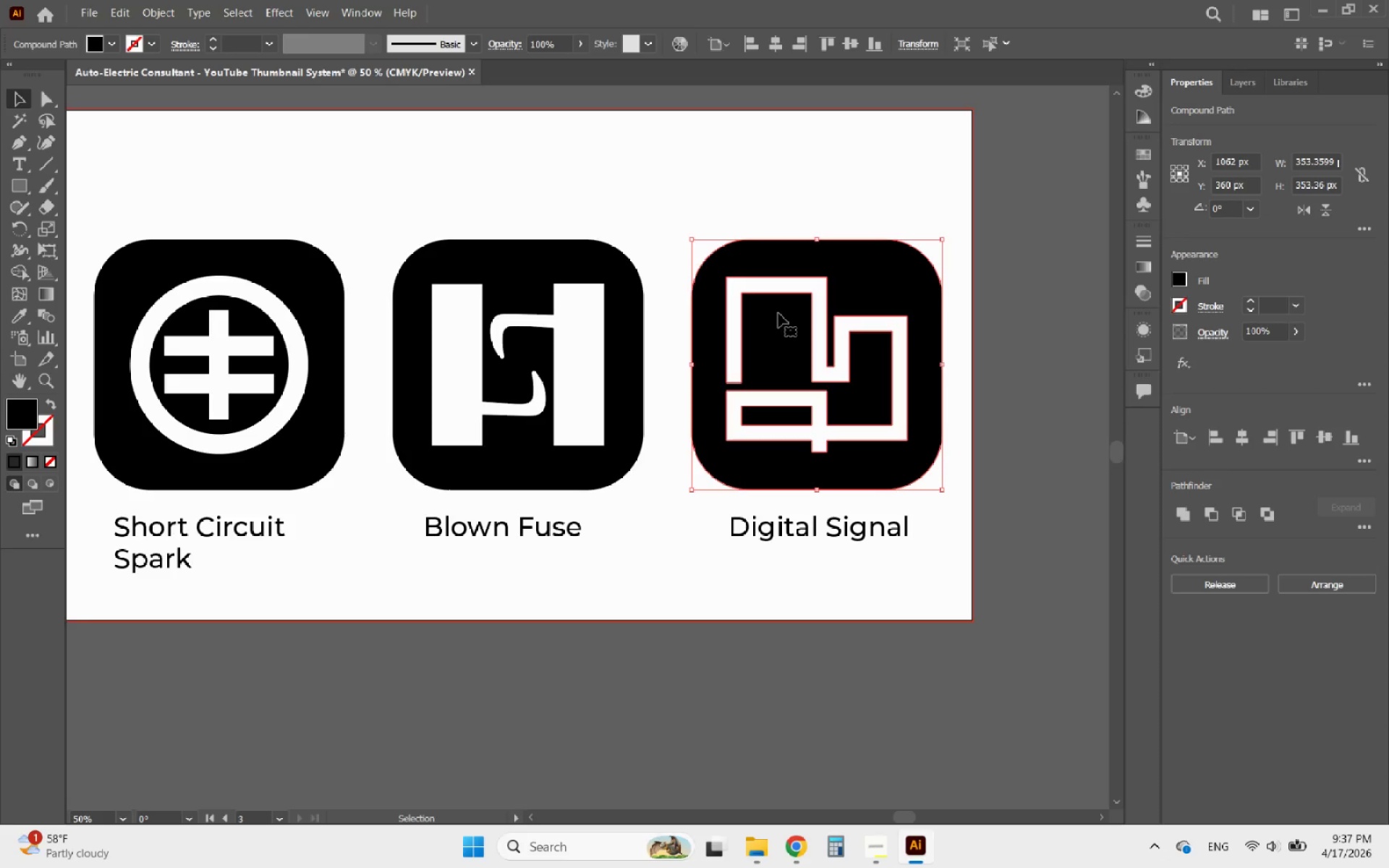 
wait(8.67)
 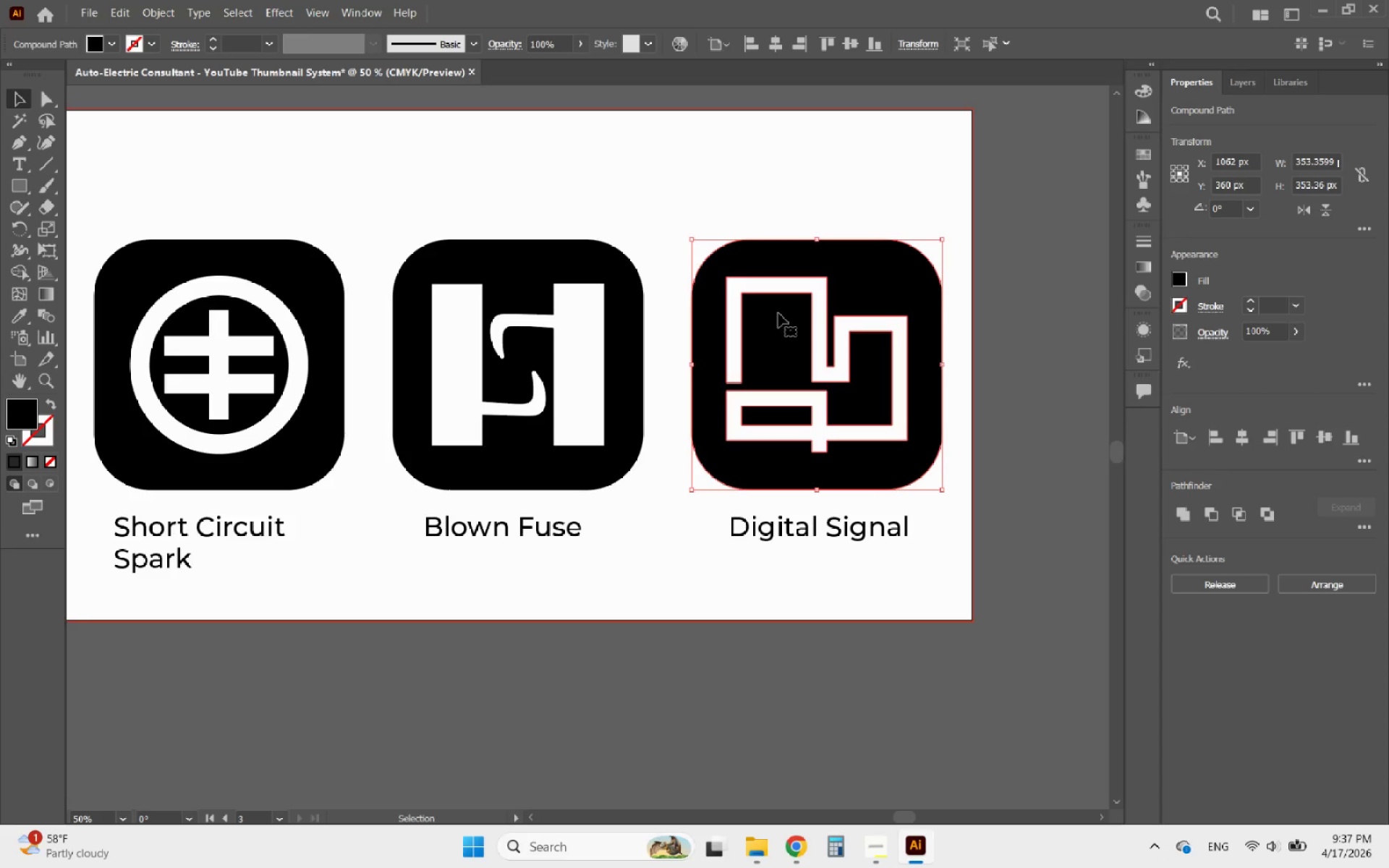 
hold_key(key=AltLeft, duration=0.44)
scroll: coordinate [768, 349], scroll_direction: down, amount: 3.0
 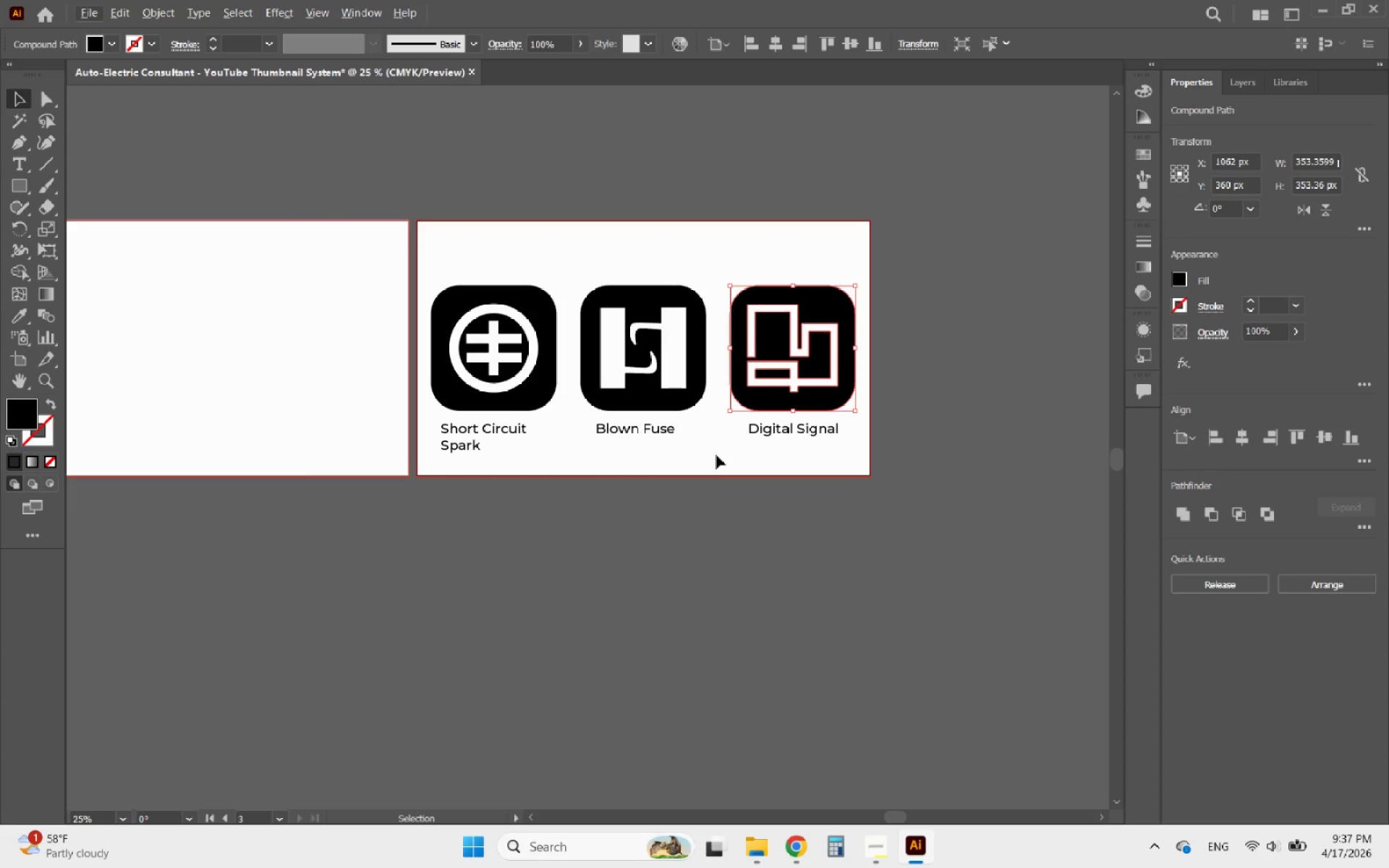 
left_click([718, 485])
 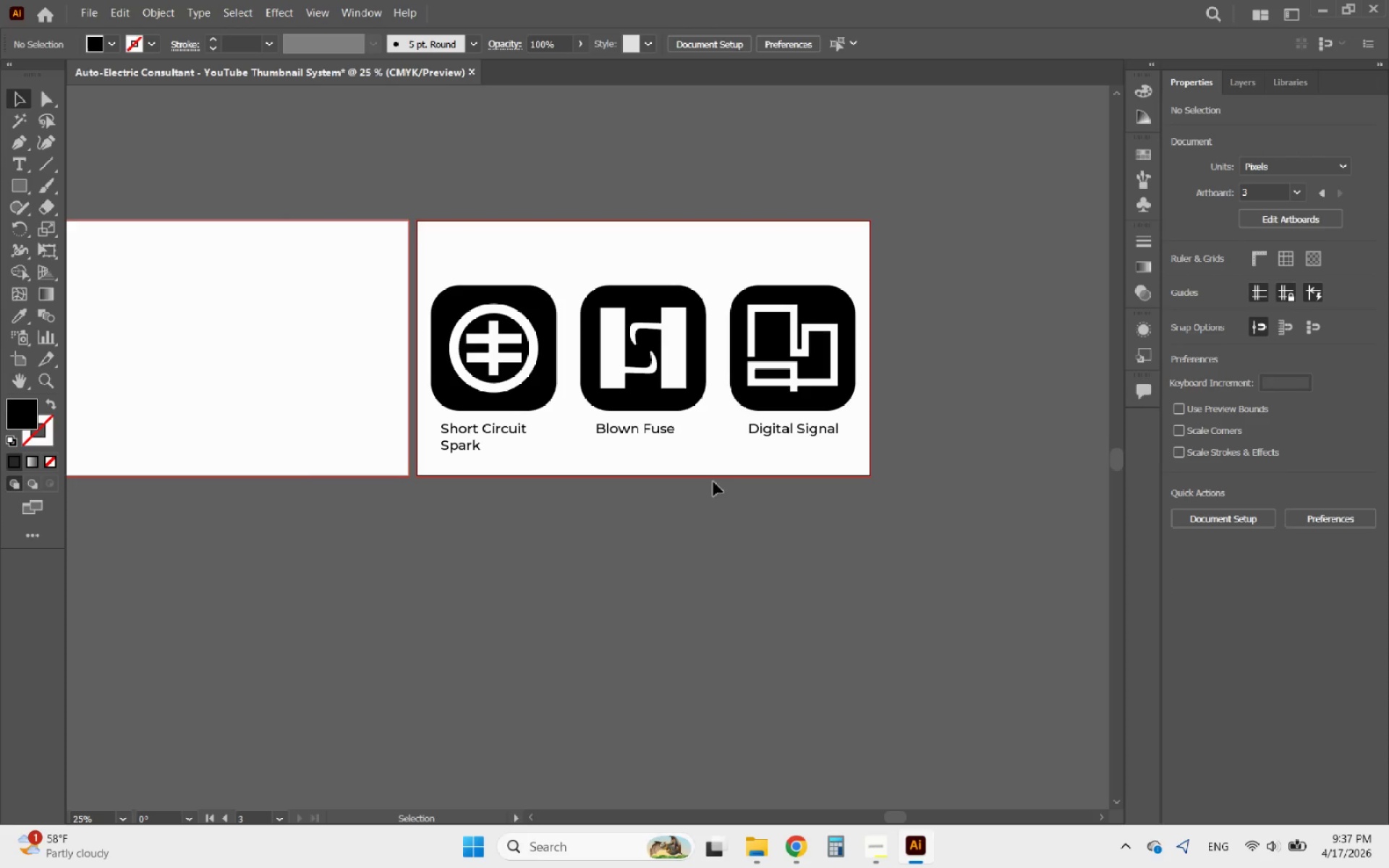 
hold_key(key=AltLeft, duration=1.31)
scroll: coordinate [658, 417], scroll_direction: up, amount: 1.0
 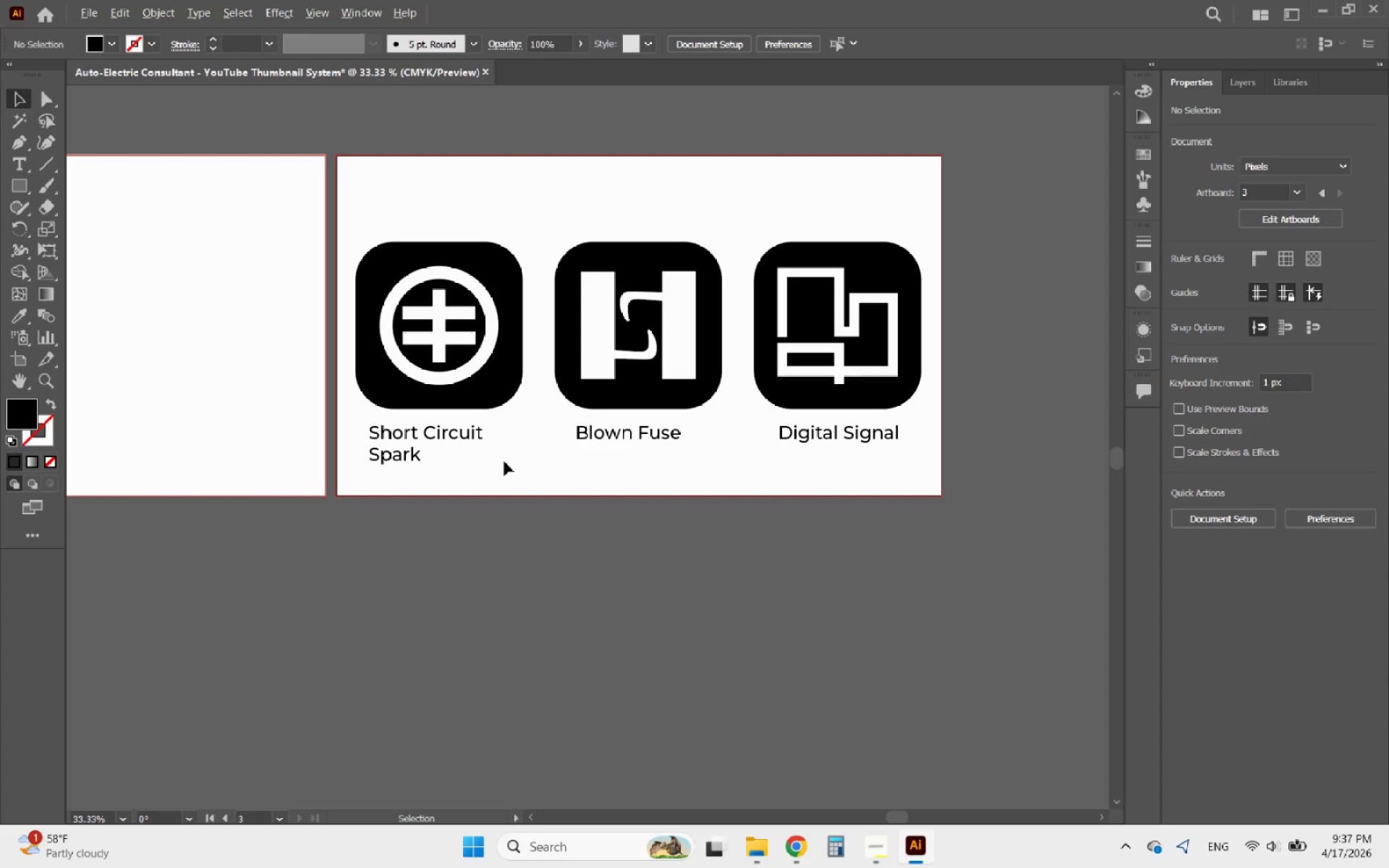 
left_click([424, 435])
 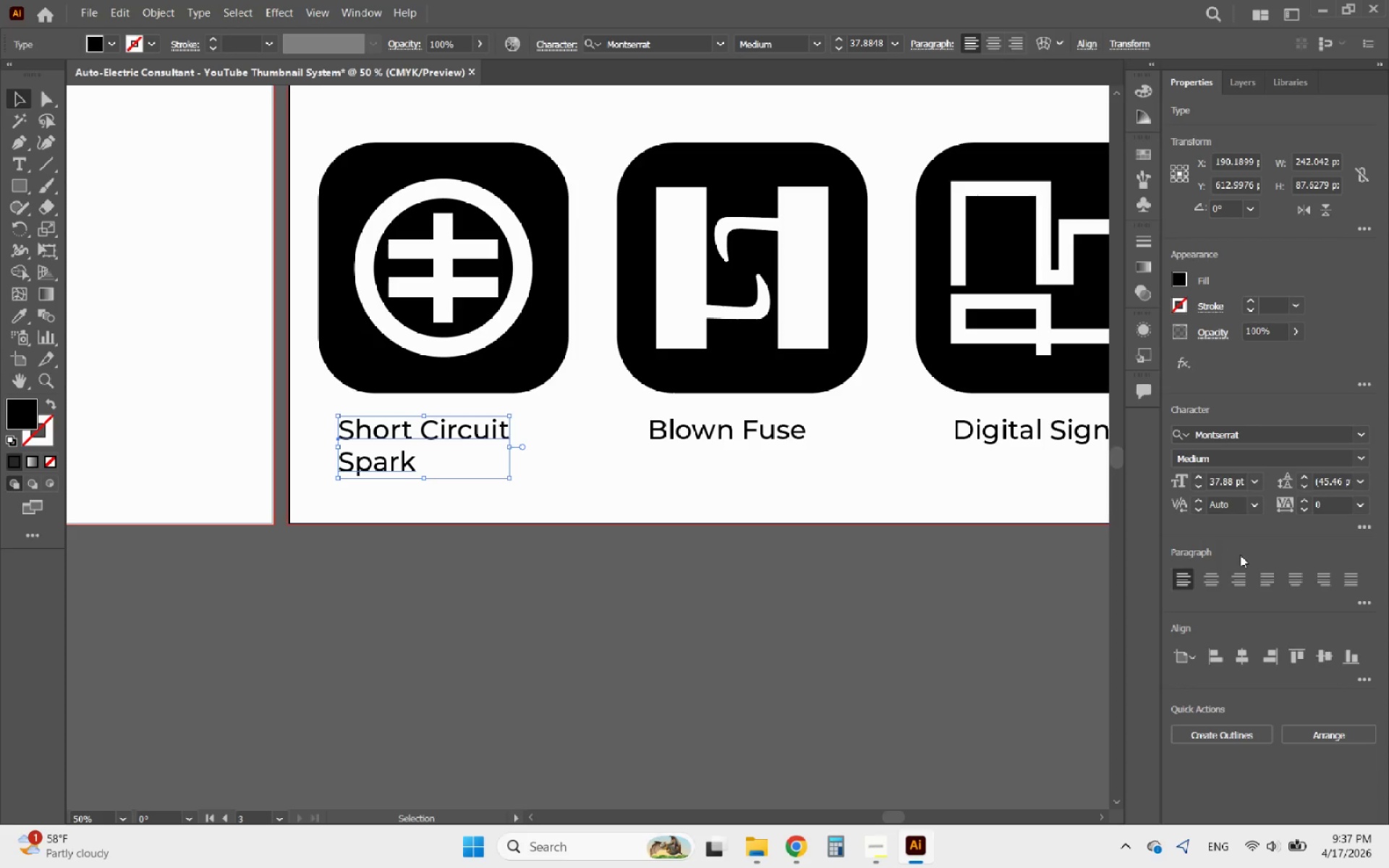 
scroll: coordinate [430, 441], scroll_direction: up, amount: 1.0
 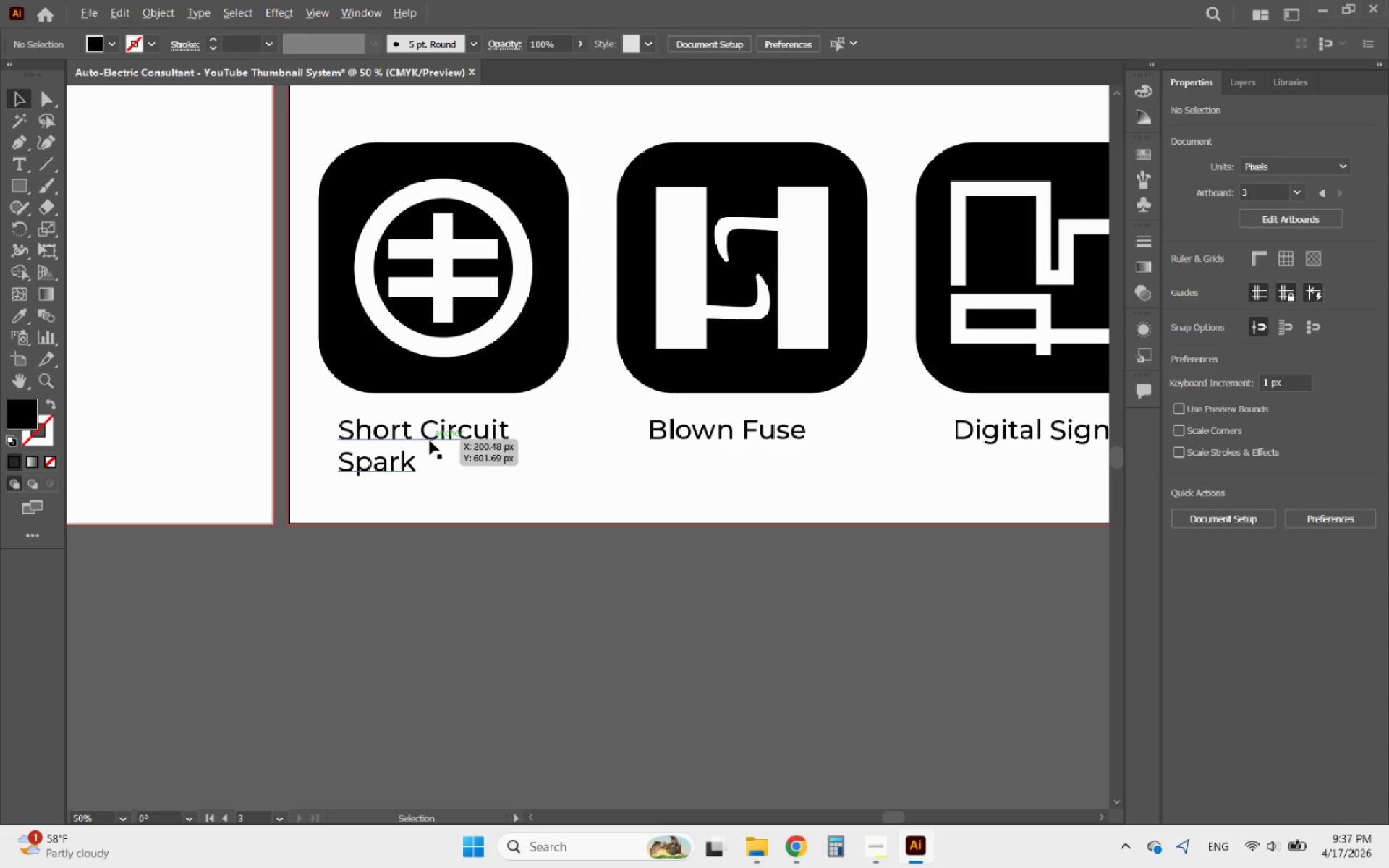 
left_click([1212, 584])
 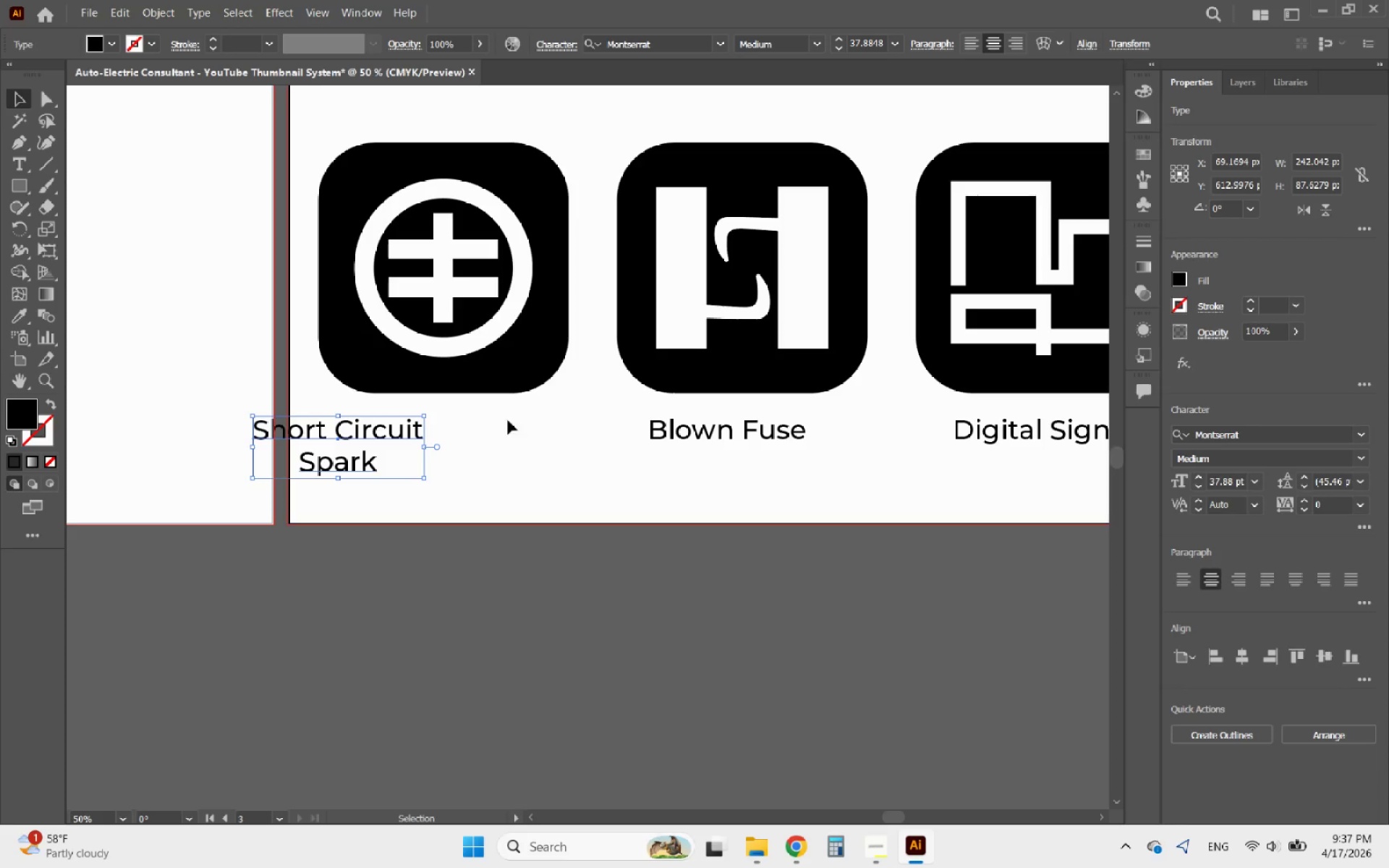 
hold_key(key=ShiftLeft, duration=0.44)
left_click([486, 384])
 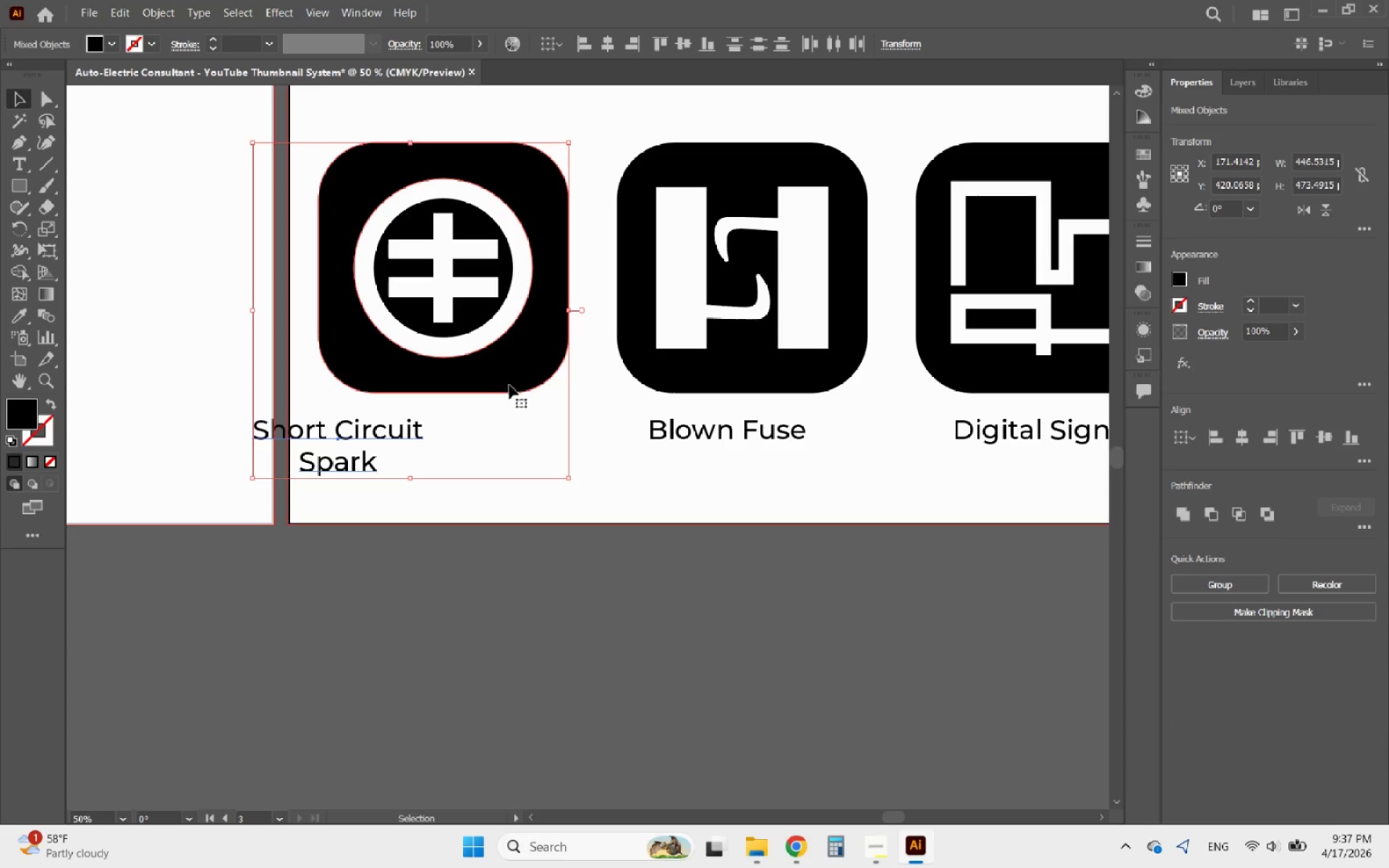 
left_click([511, 385])
 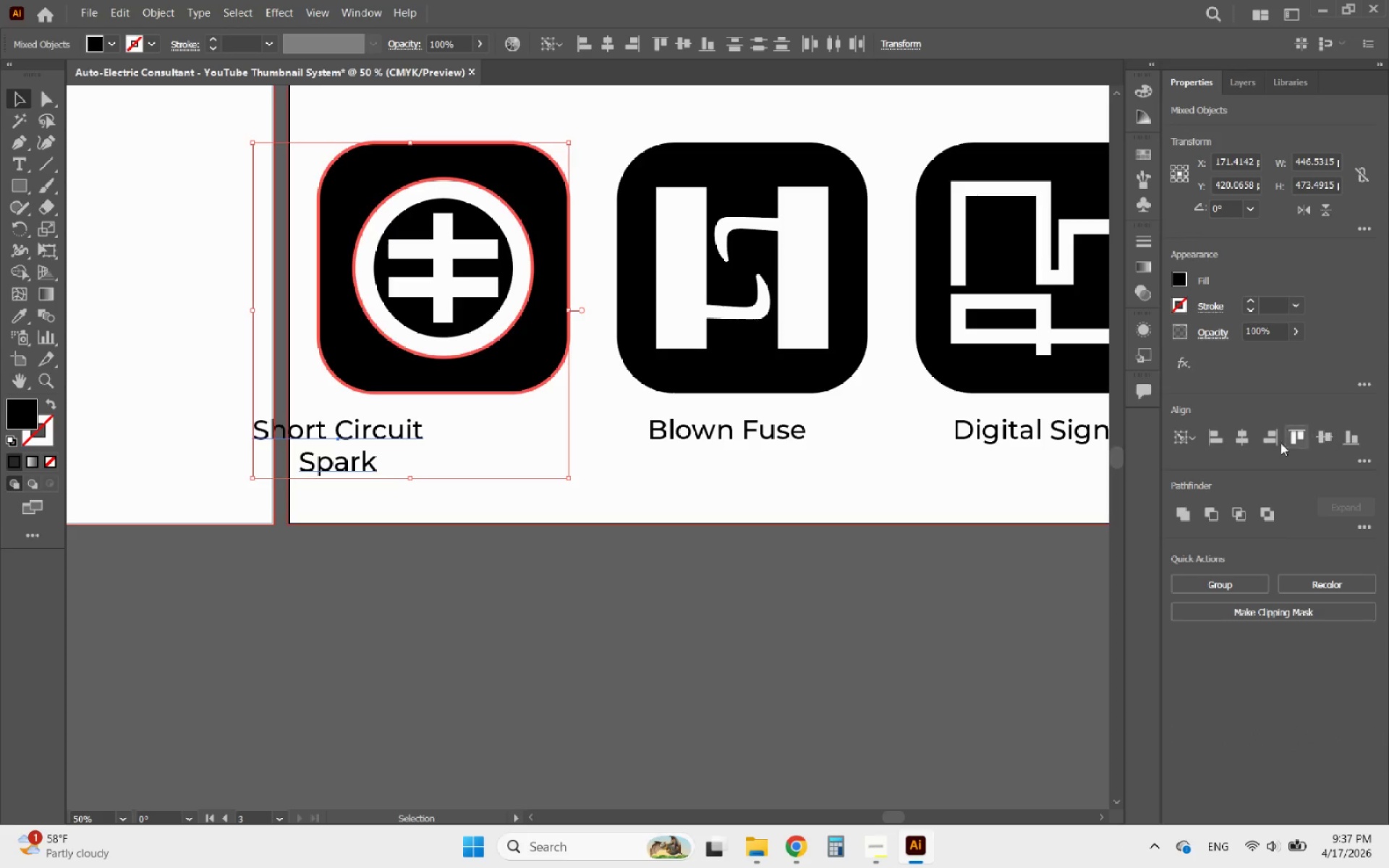 
left_click([1239, 441])
 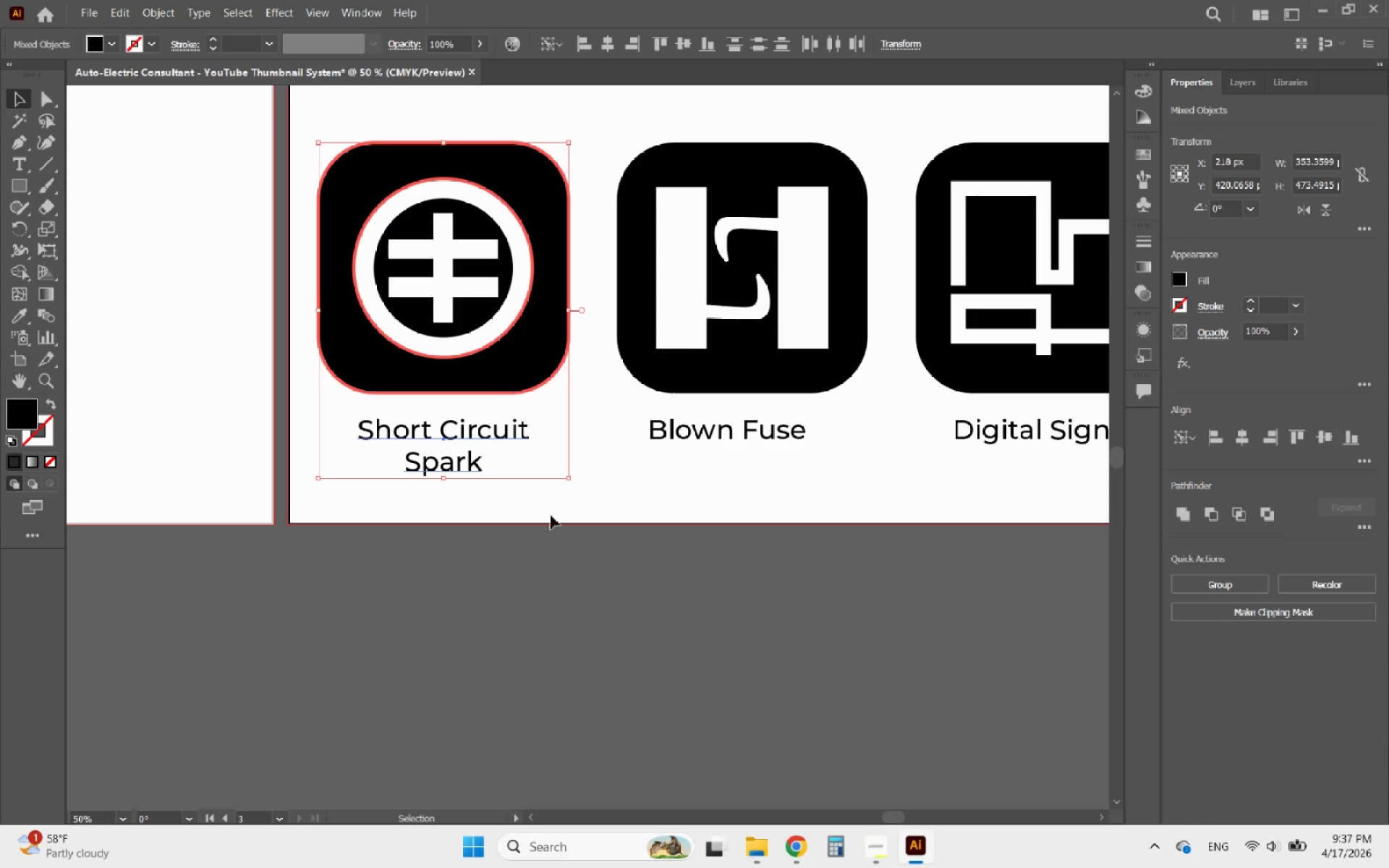 
left_click([469, 527])
 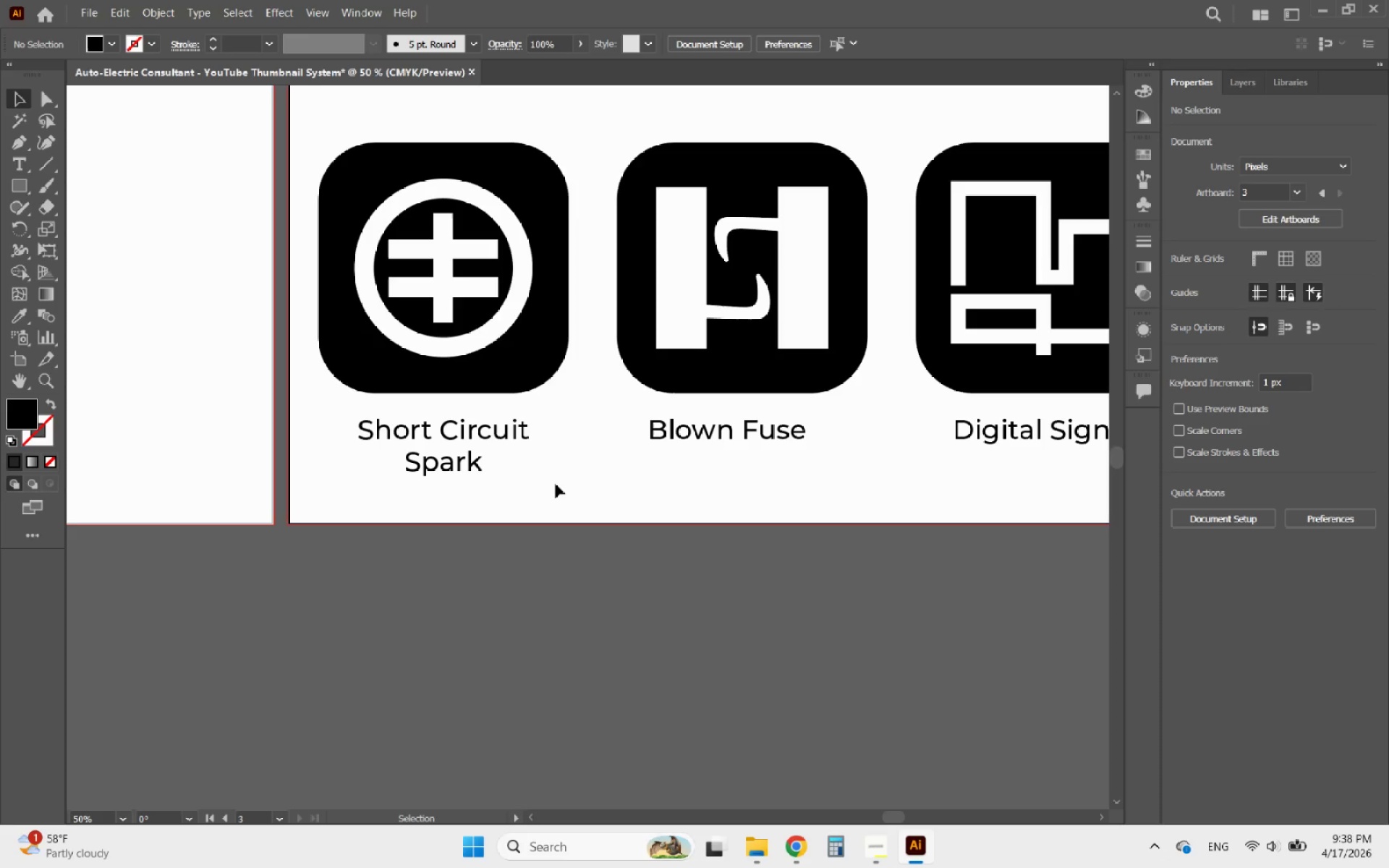 
wait(41.08)
 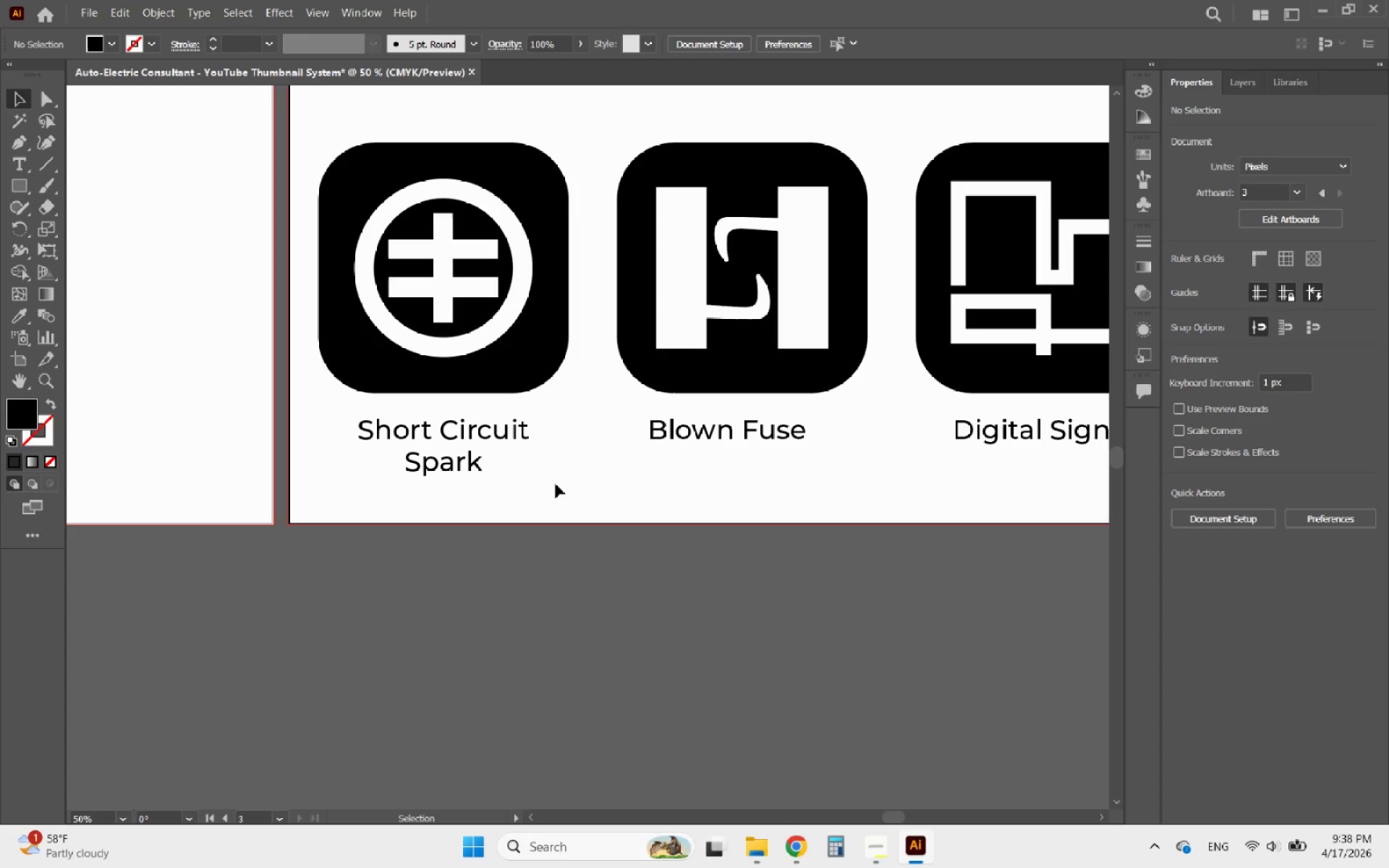 
hold_key(key=AltLeft, duration=2.14)
scroll: coordinate [522, 510], scroll_direction: down, amount: 3.0
 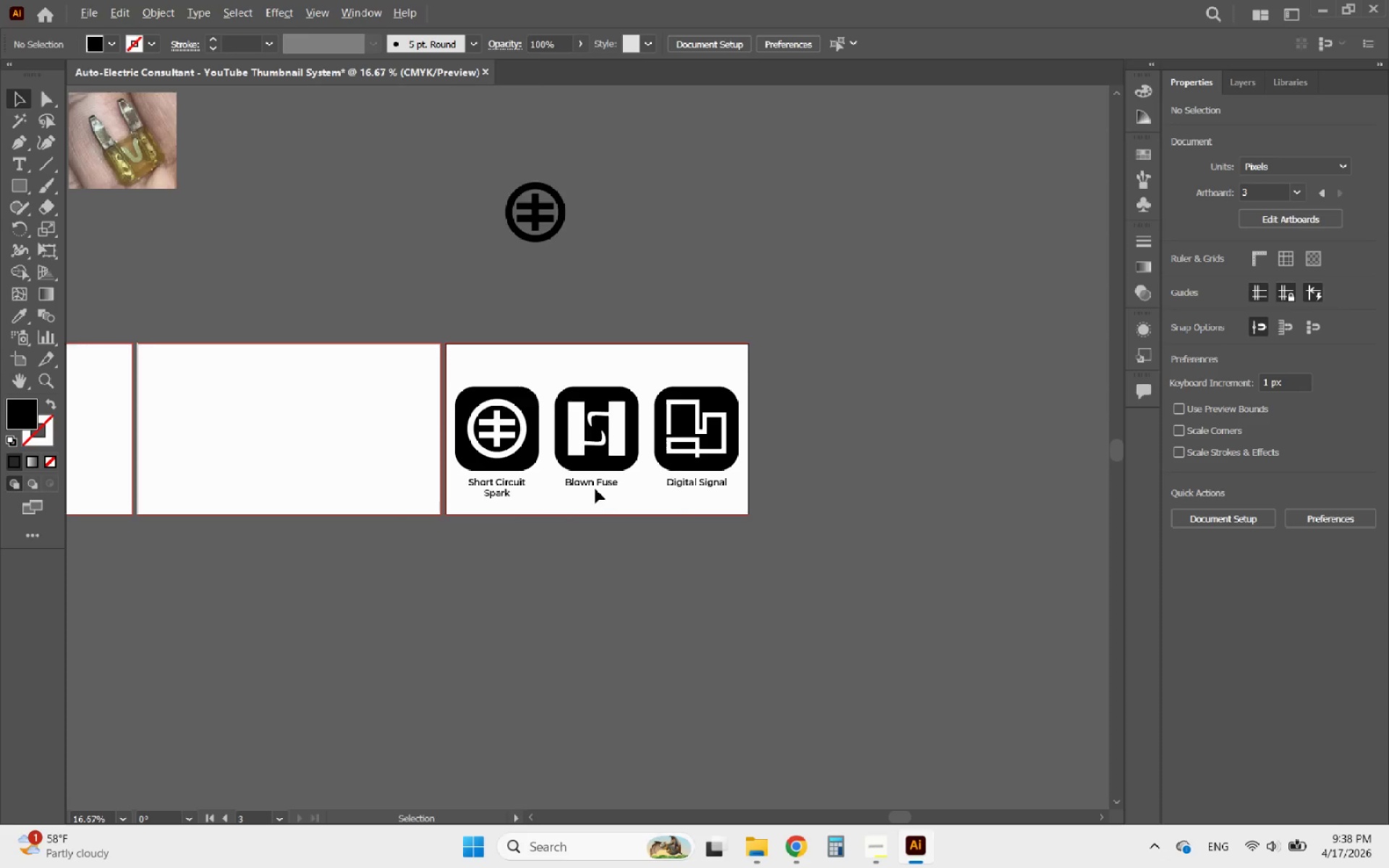 
scroll: coordinate [592, 469], scroll_direction: up, amount: 2.0
 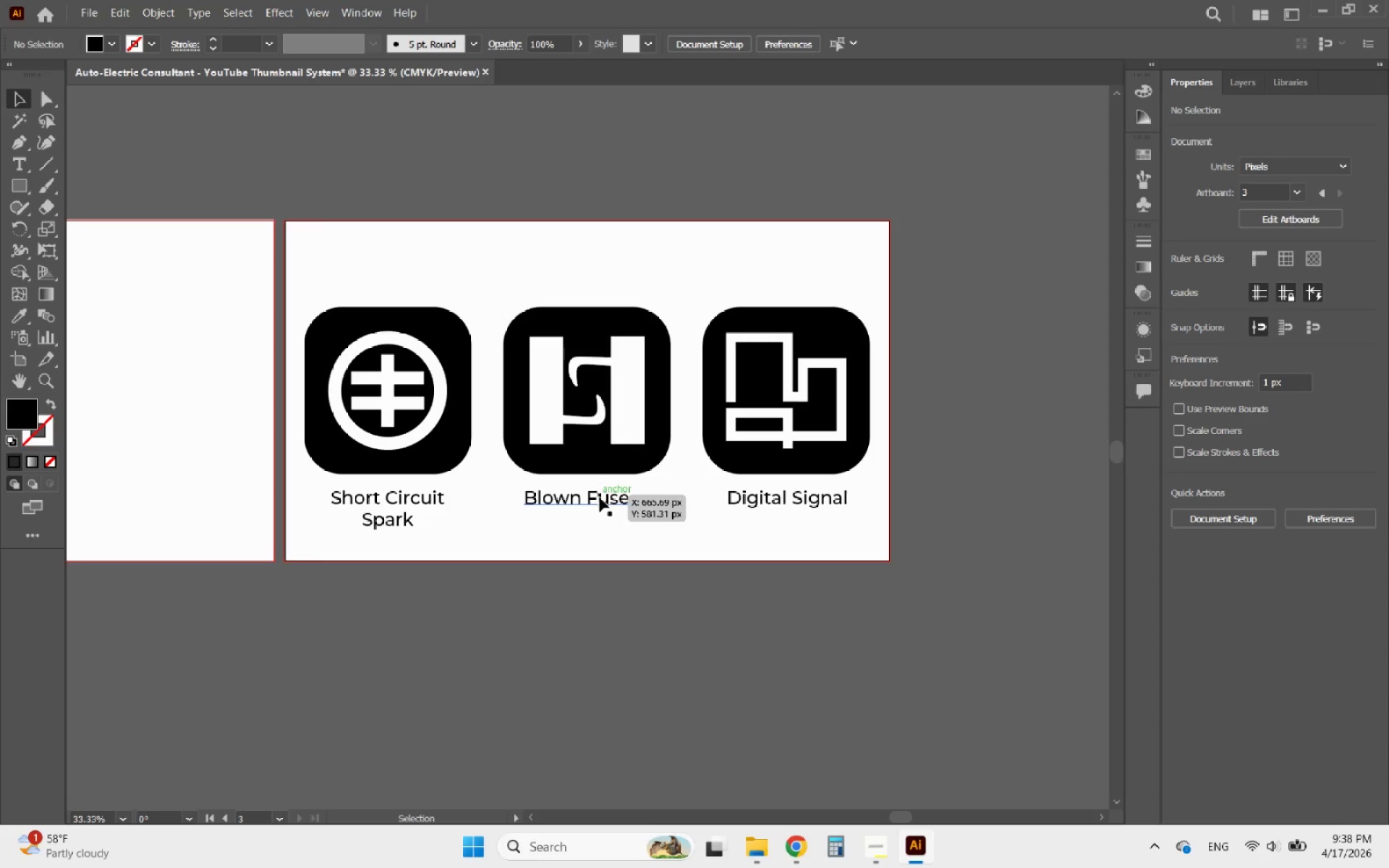 
left_click([600, 498])
 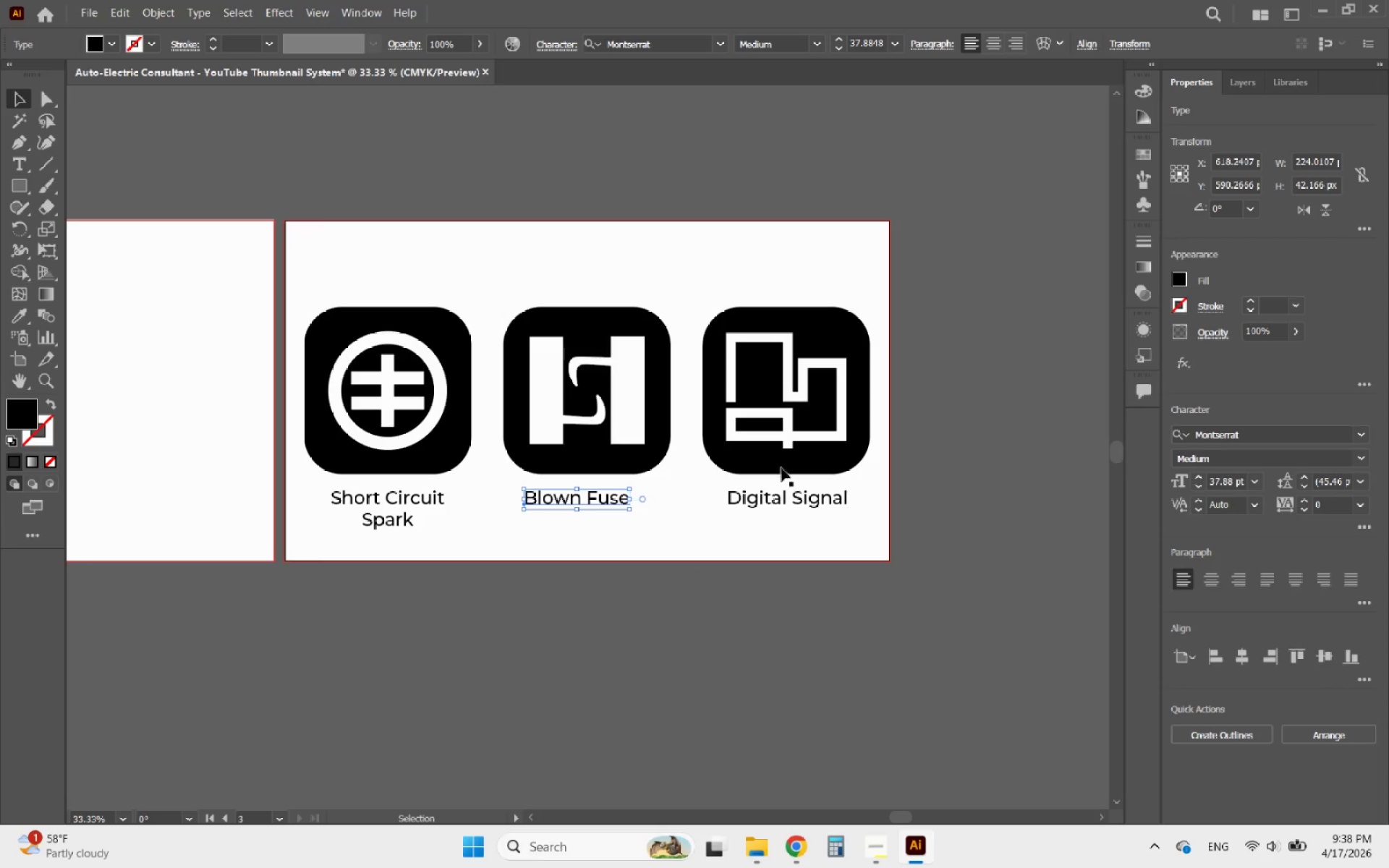 
hold_key(key=ShiftLeft, duration=0.53)
left_click([600, 312])
 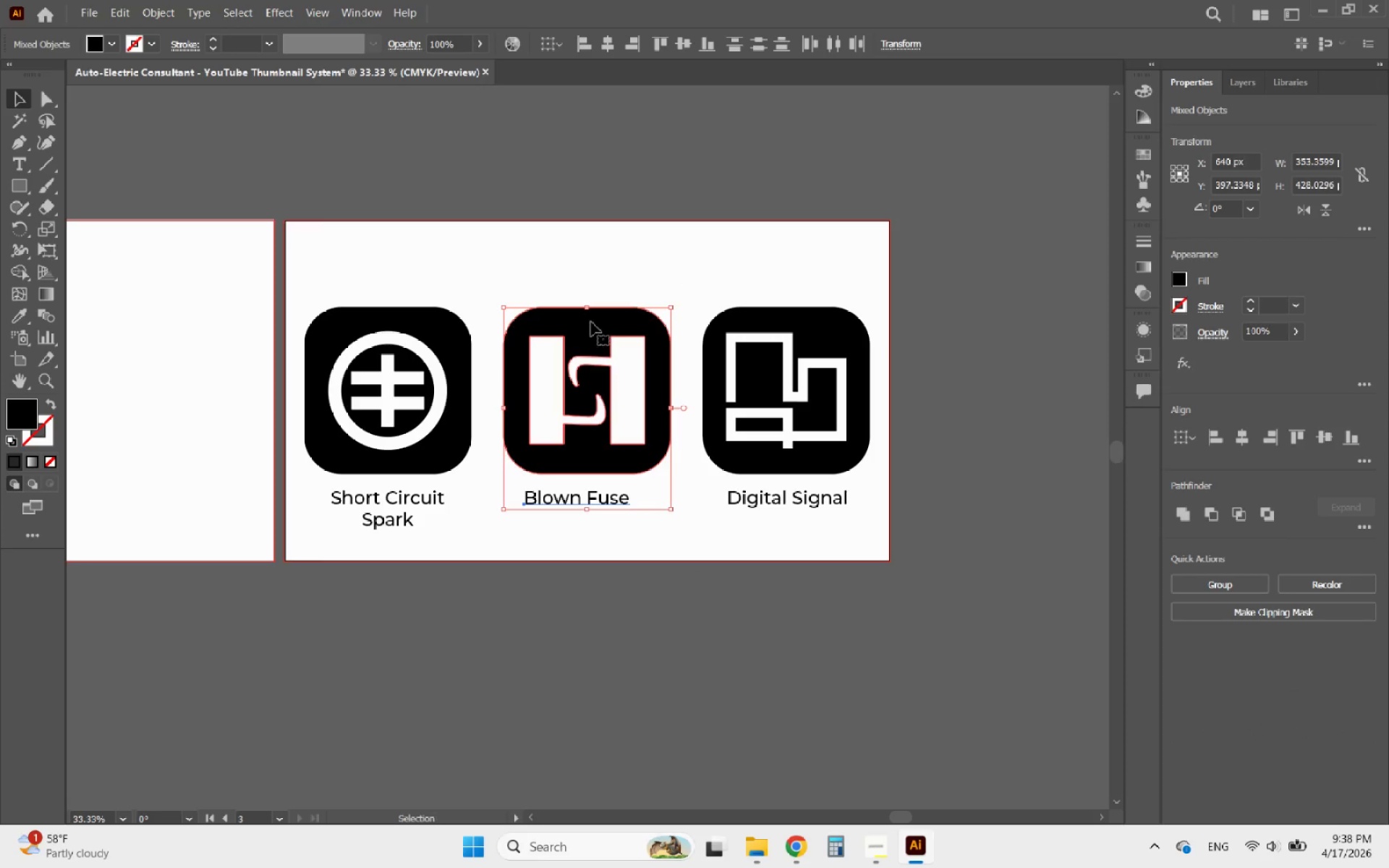 
left_click([586, 329])
 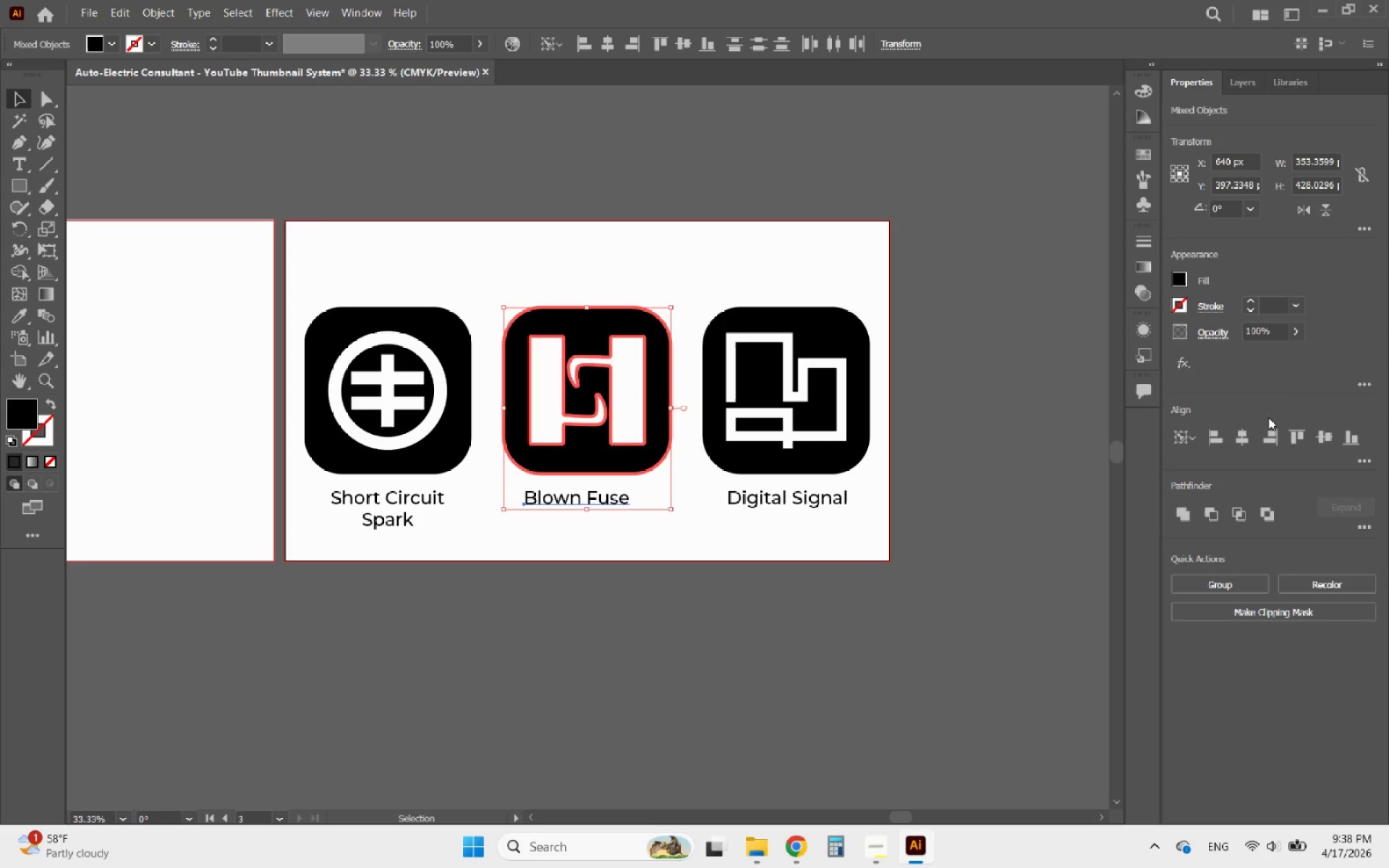 
left_click([1241, 435])
 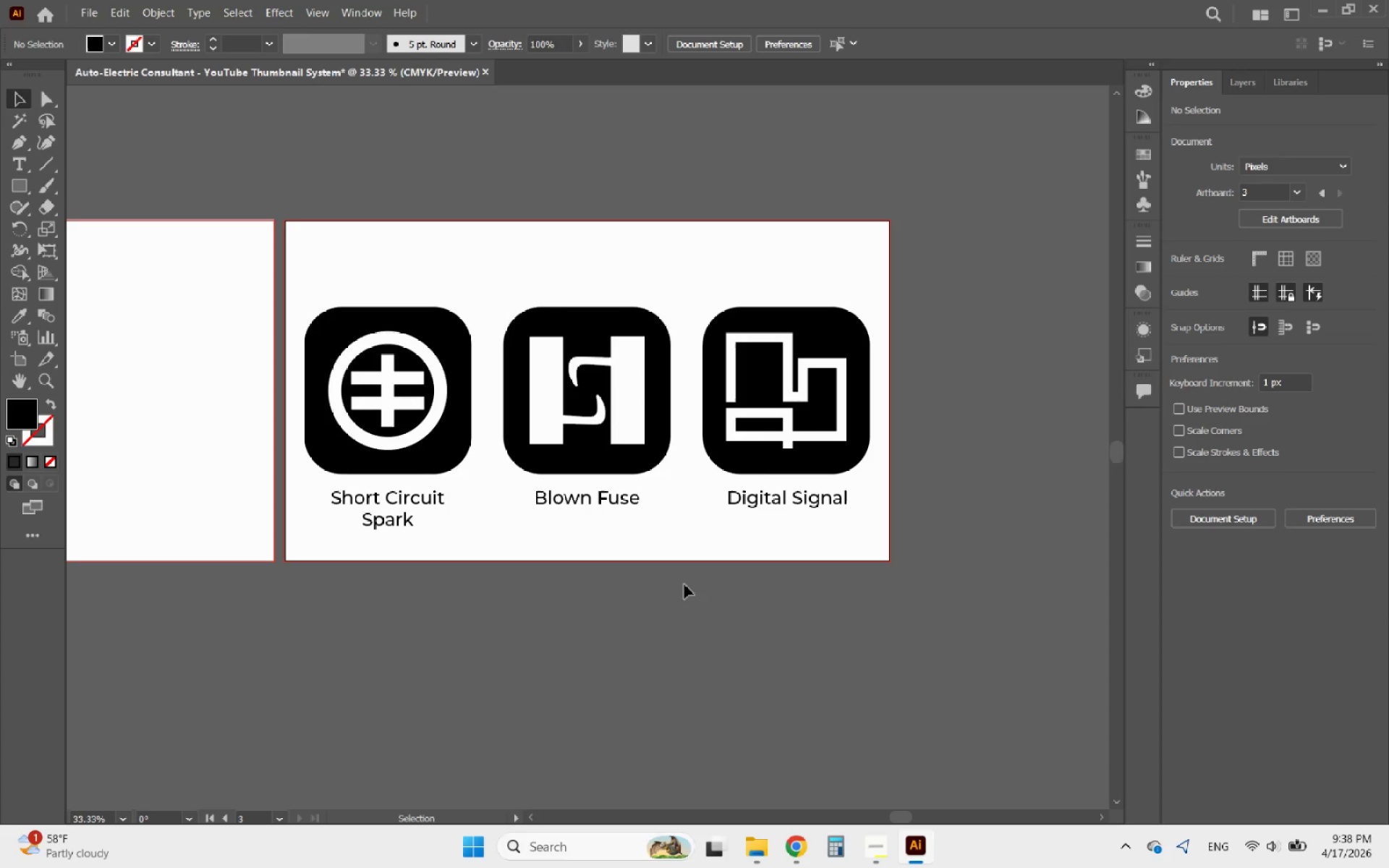 
left_click_drag(start_coordinate=[772, 573], to_coordinate=[336, 493])
 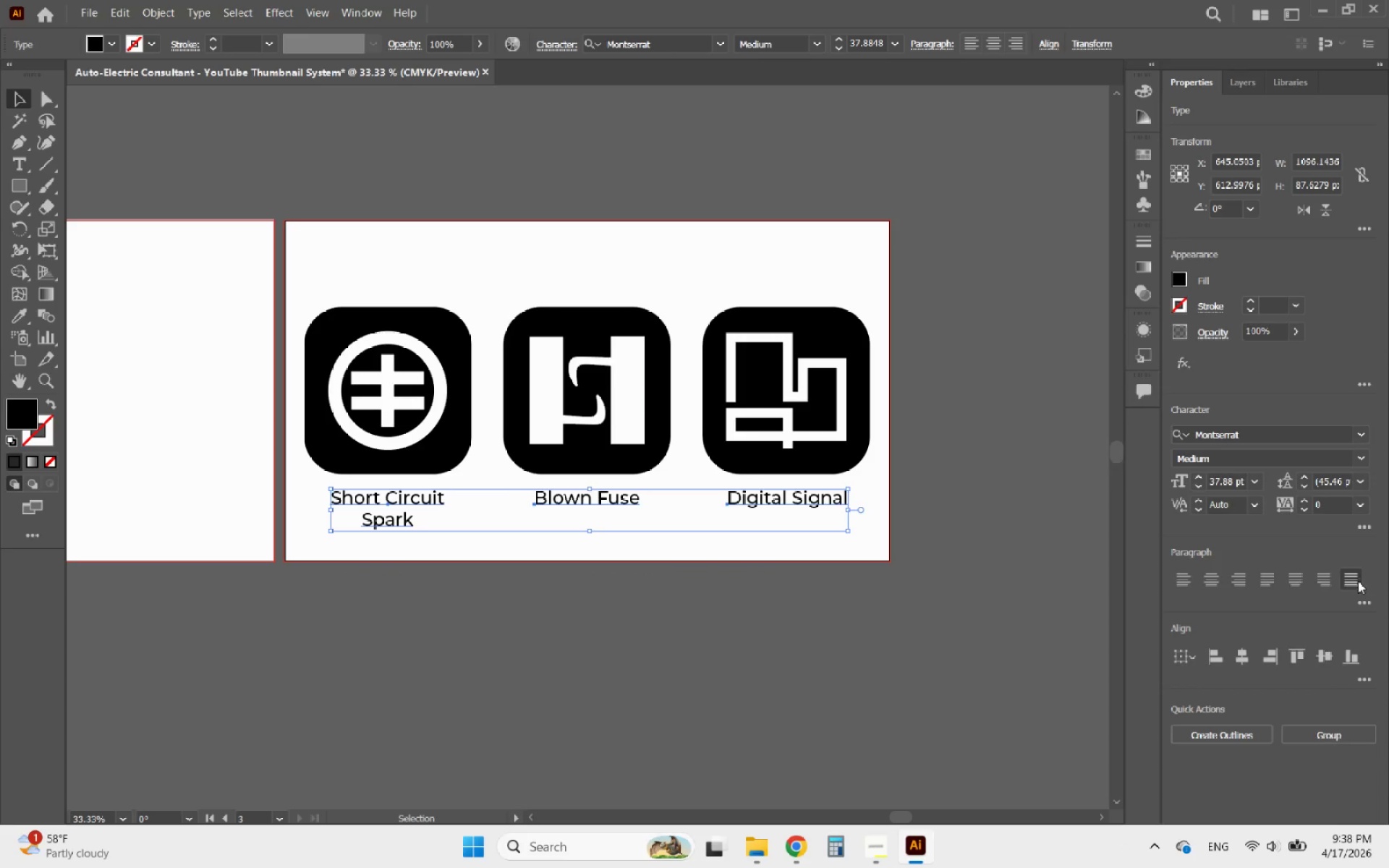 
wait(7.84)
 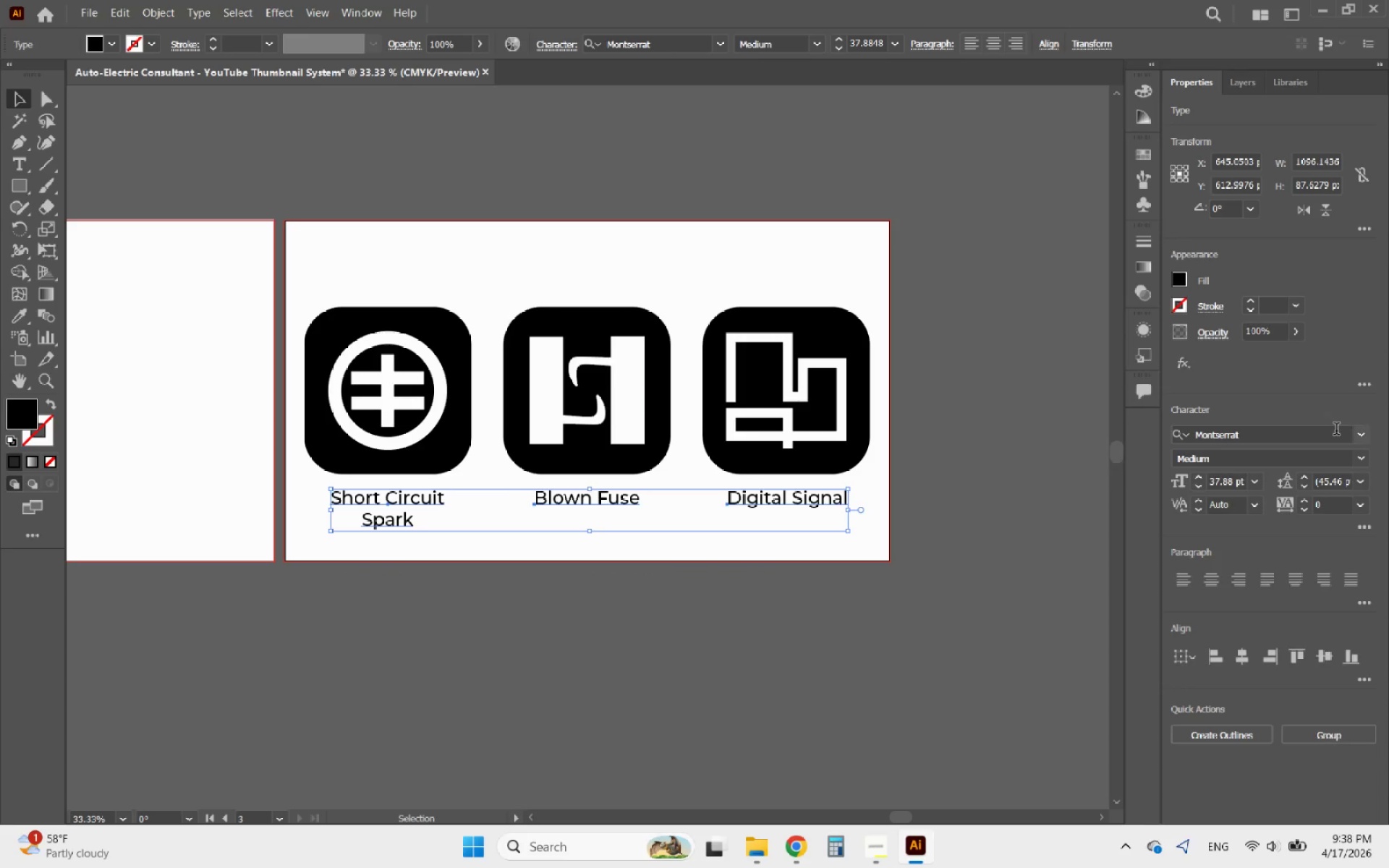 
left_click([1347, 514])
 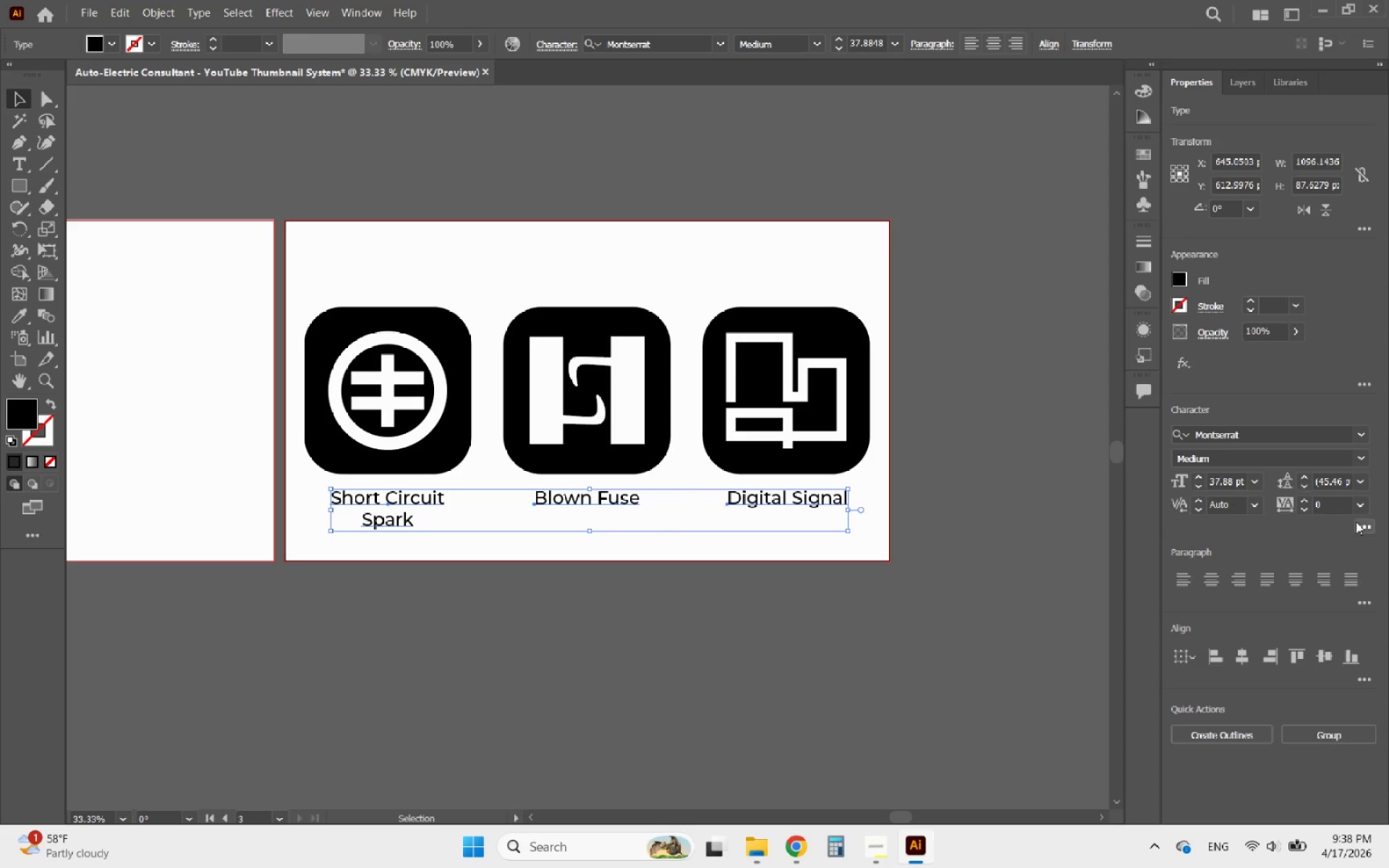 
left_click([1356, 522])
 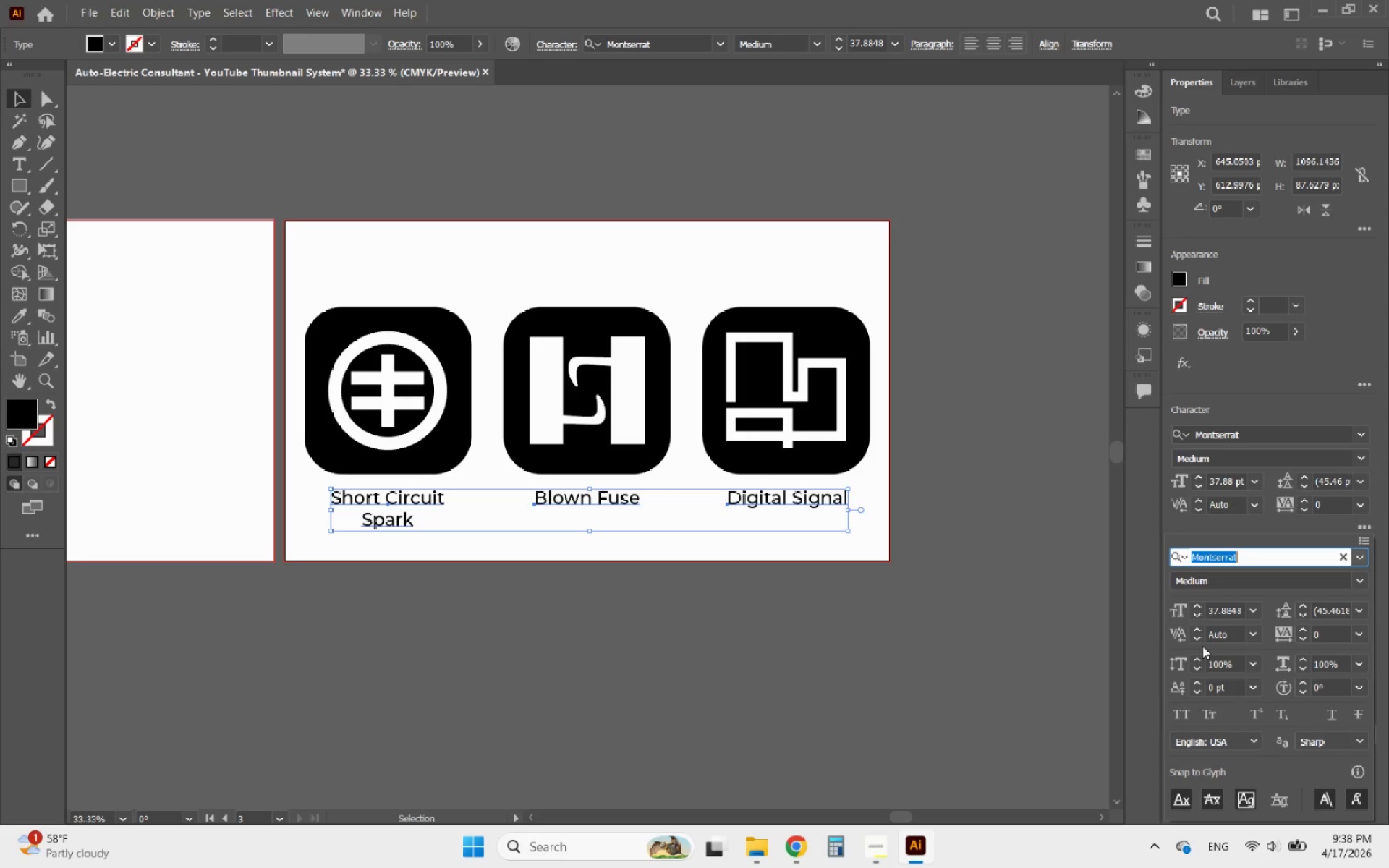 
wait(6.39)
 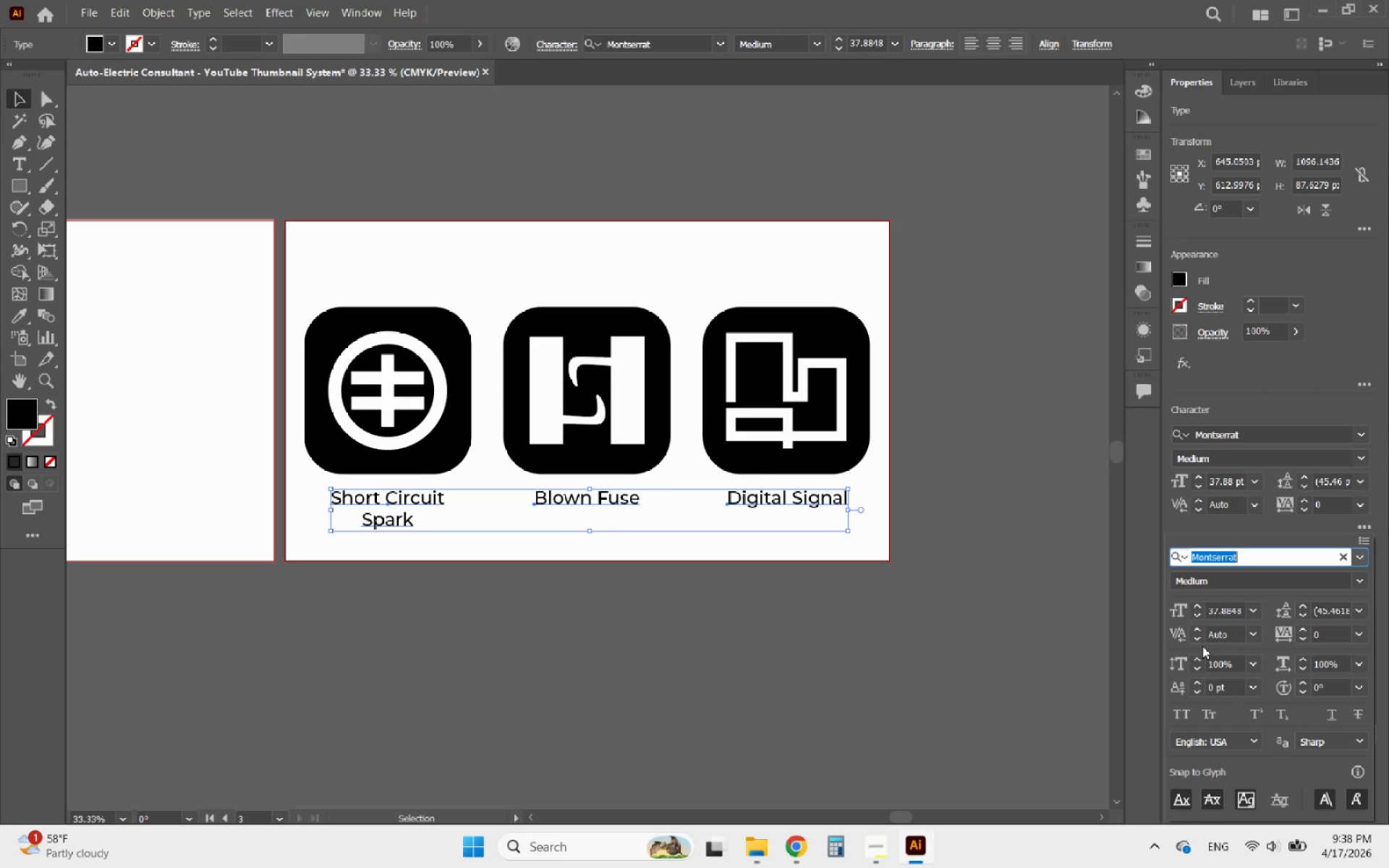 
scroll: coordinate [1236, 638], scroll_direction: down, amount: 3.0
 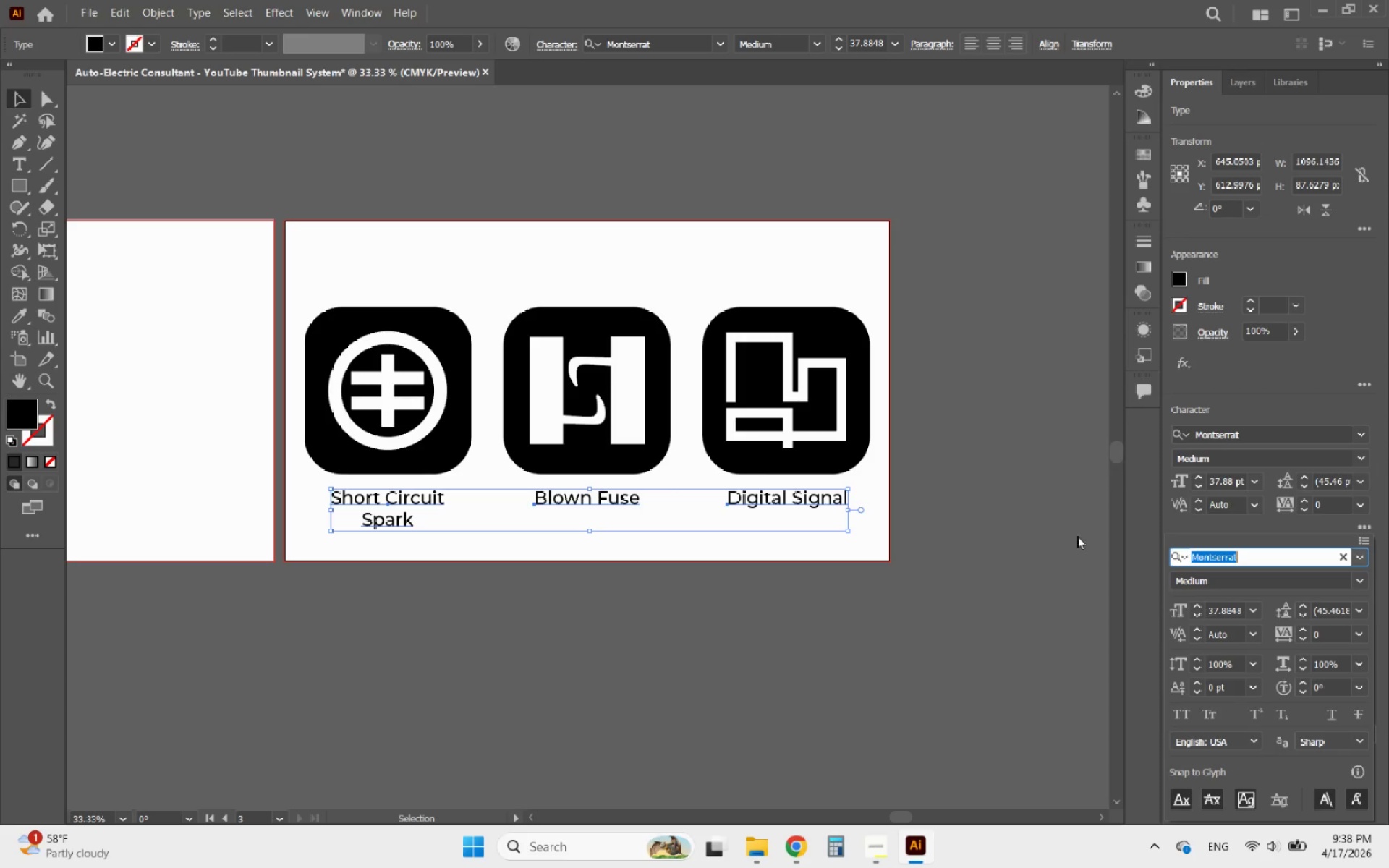 
left_click([1077, 535])
 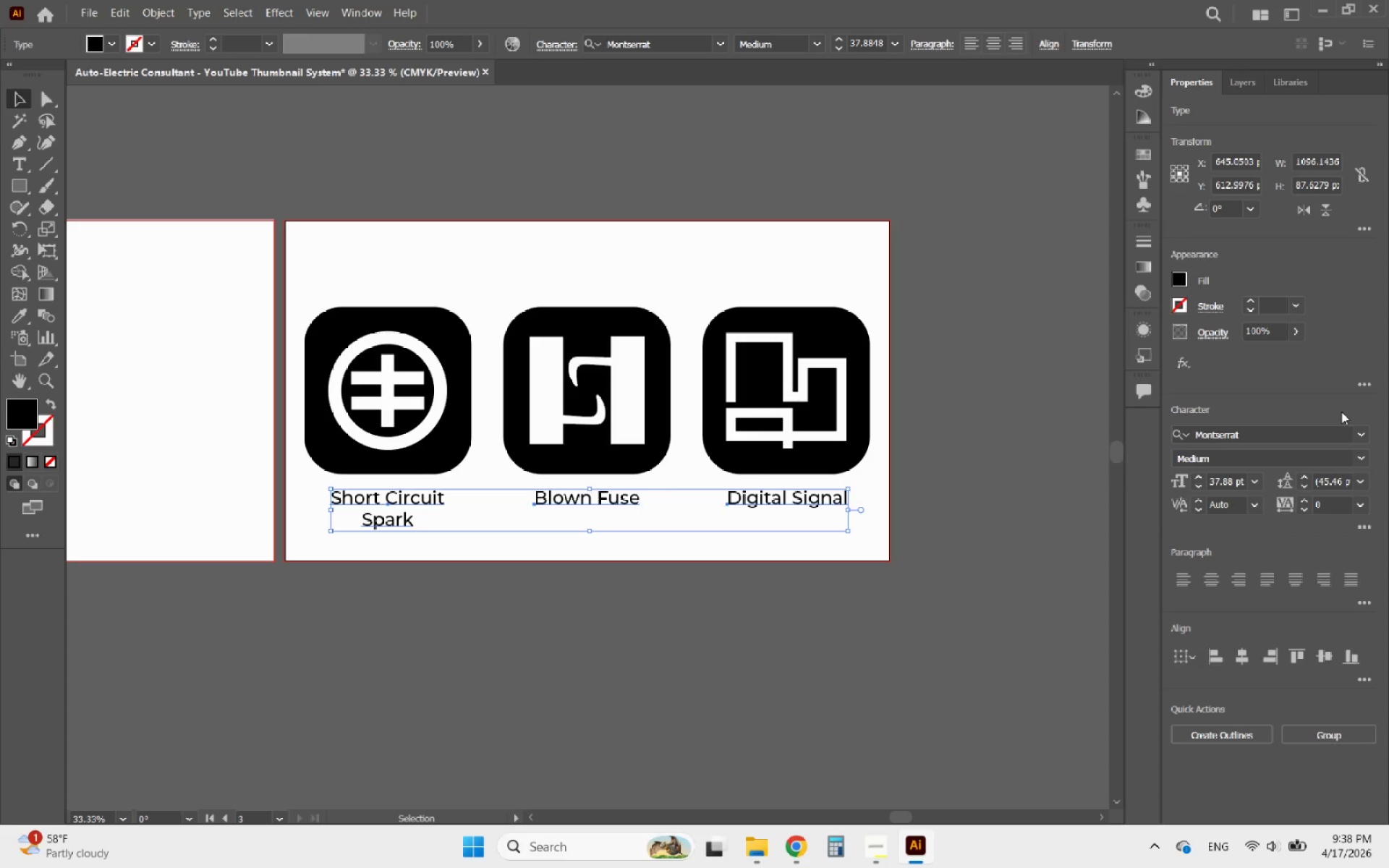 
left_click([1244, 90])
 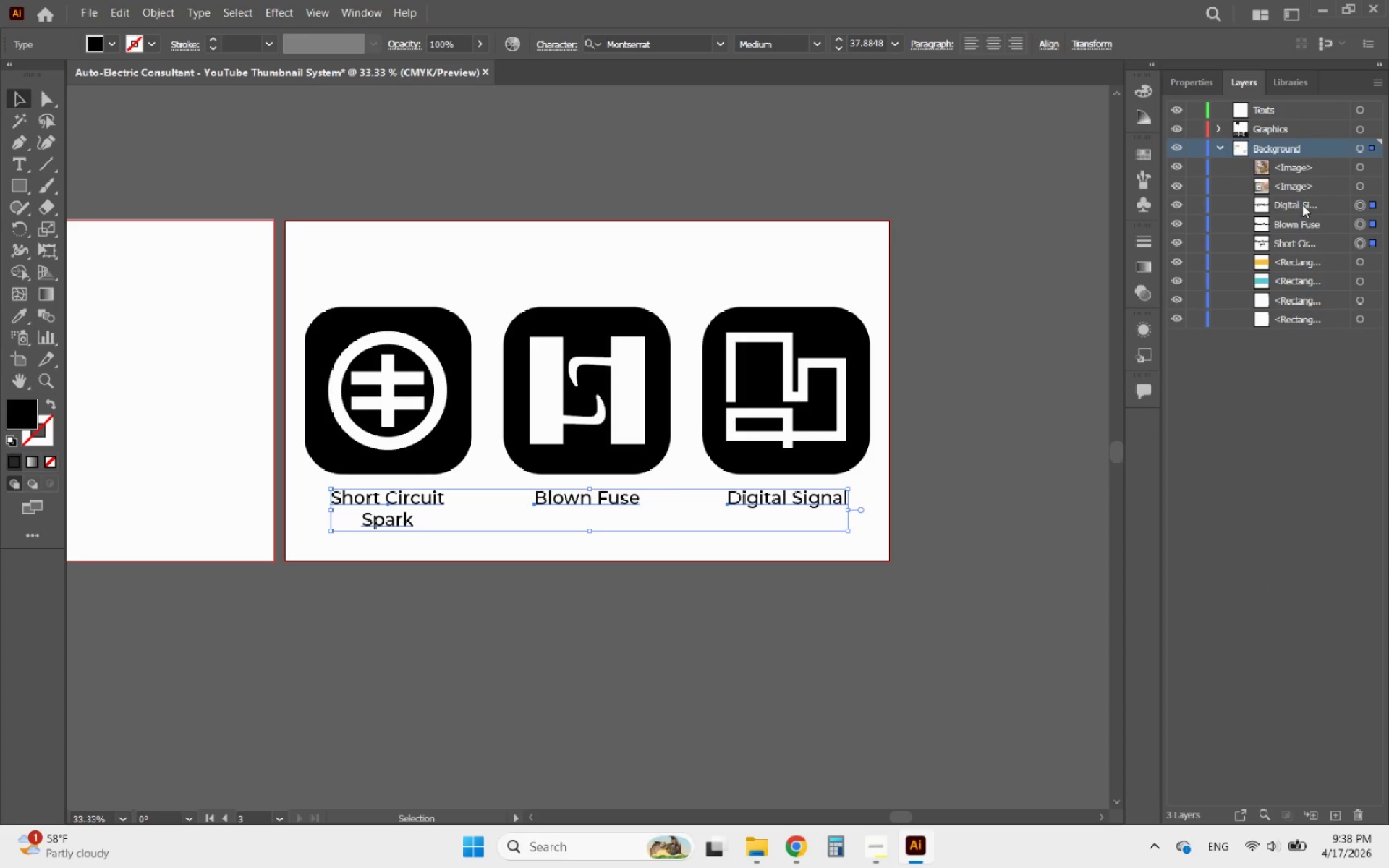 
left_click_drag(start_coordinate=[1303, 205], to_coordinate=[1309, 109])
 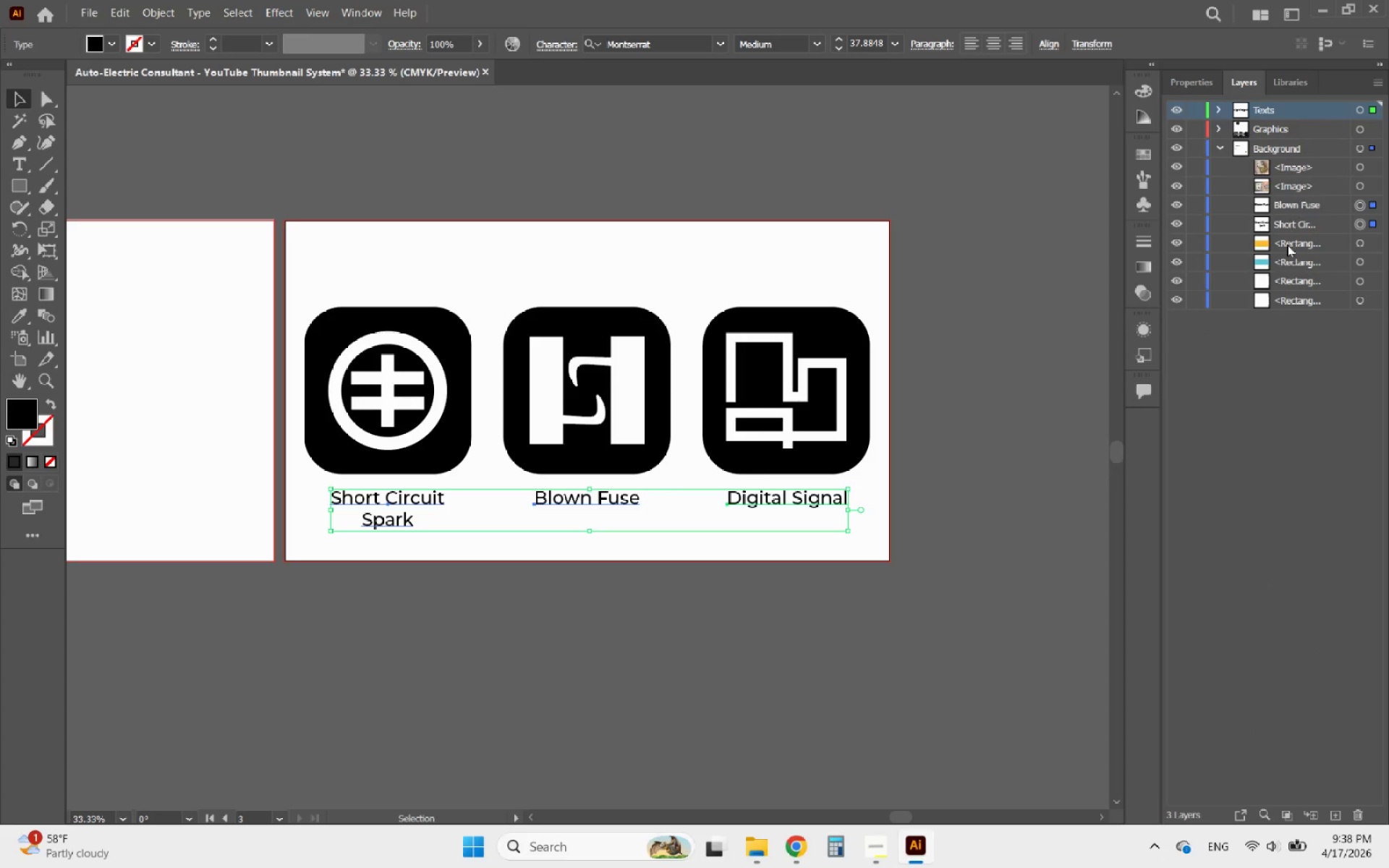 
scroll: coordinate [1278, 318], scroll_direction: up, amount: 1.0
 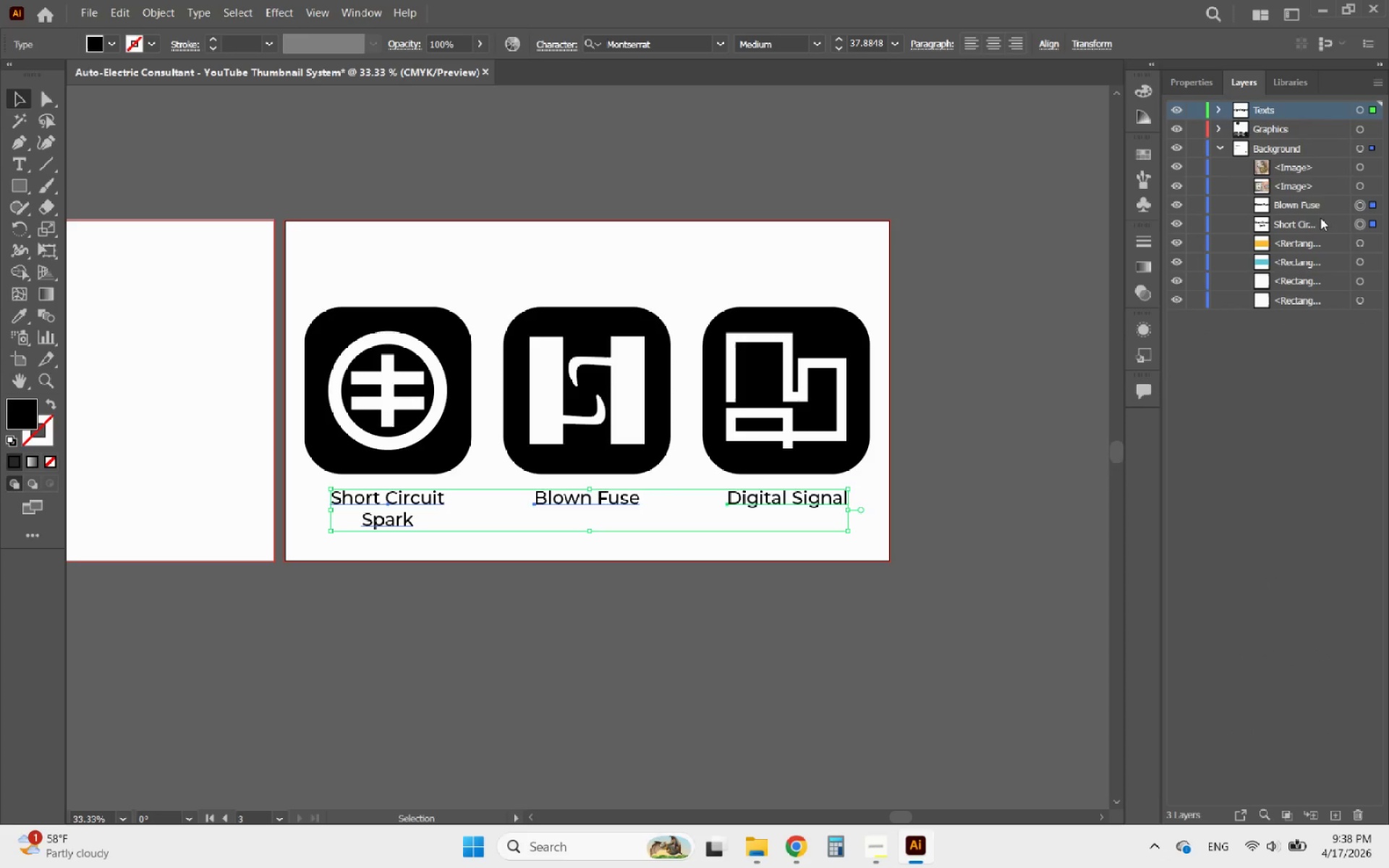 
left_click_drag(start_coordinate=[1320, 205], to_coordinate=[1267, 109])
 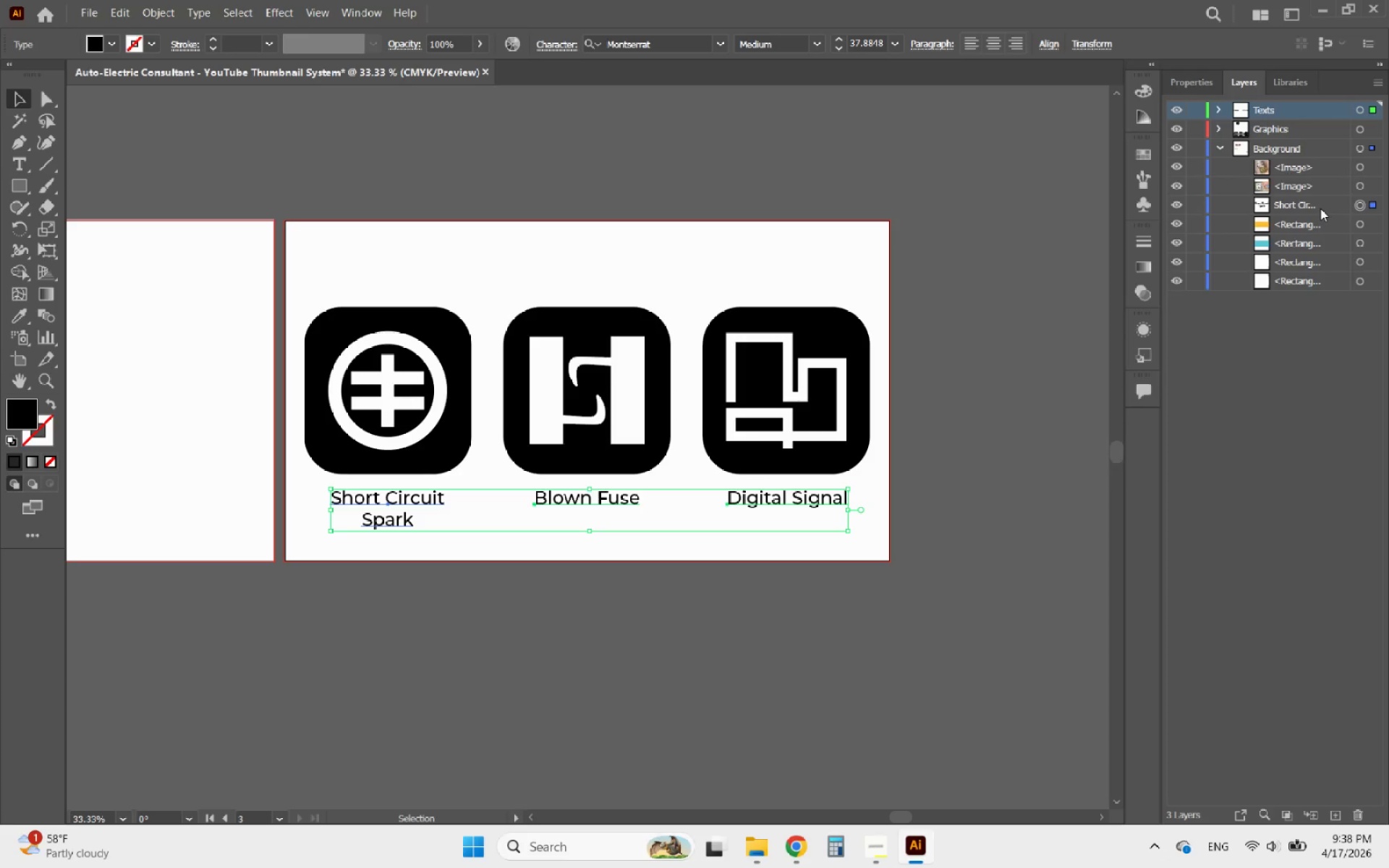 
left_click_drag(start_coordinate=[1320, 208], to_coordinate=[1288, 111])
 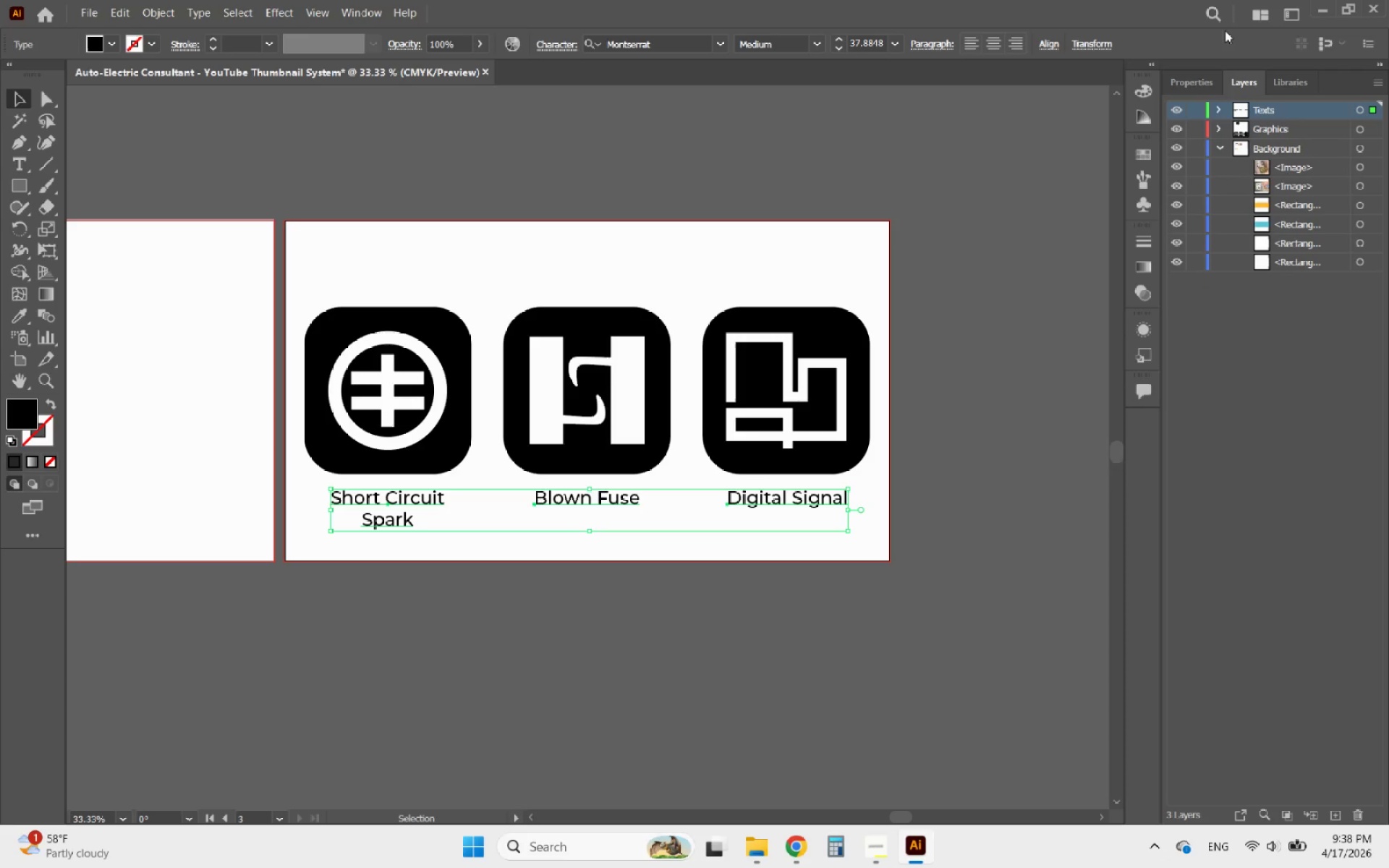 
left_click([582, 579])
 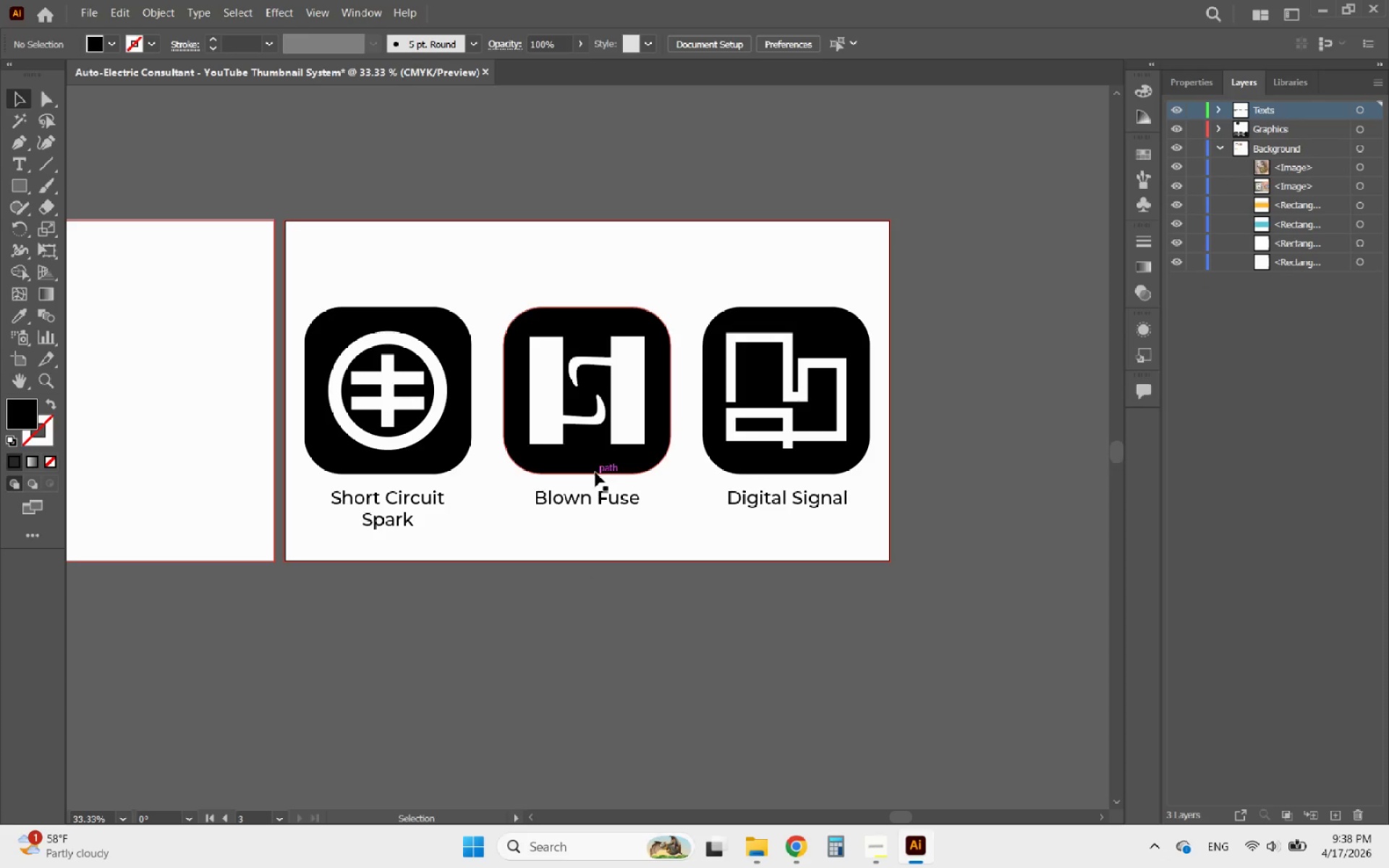 
left_click([593, 461])
 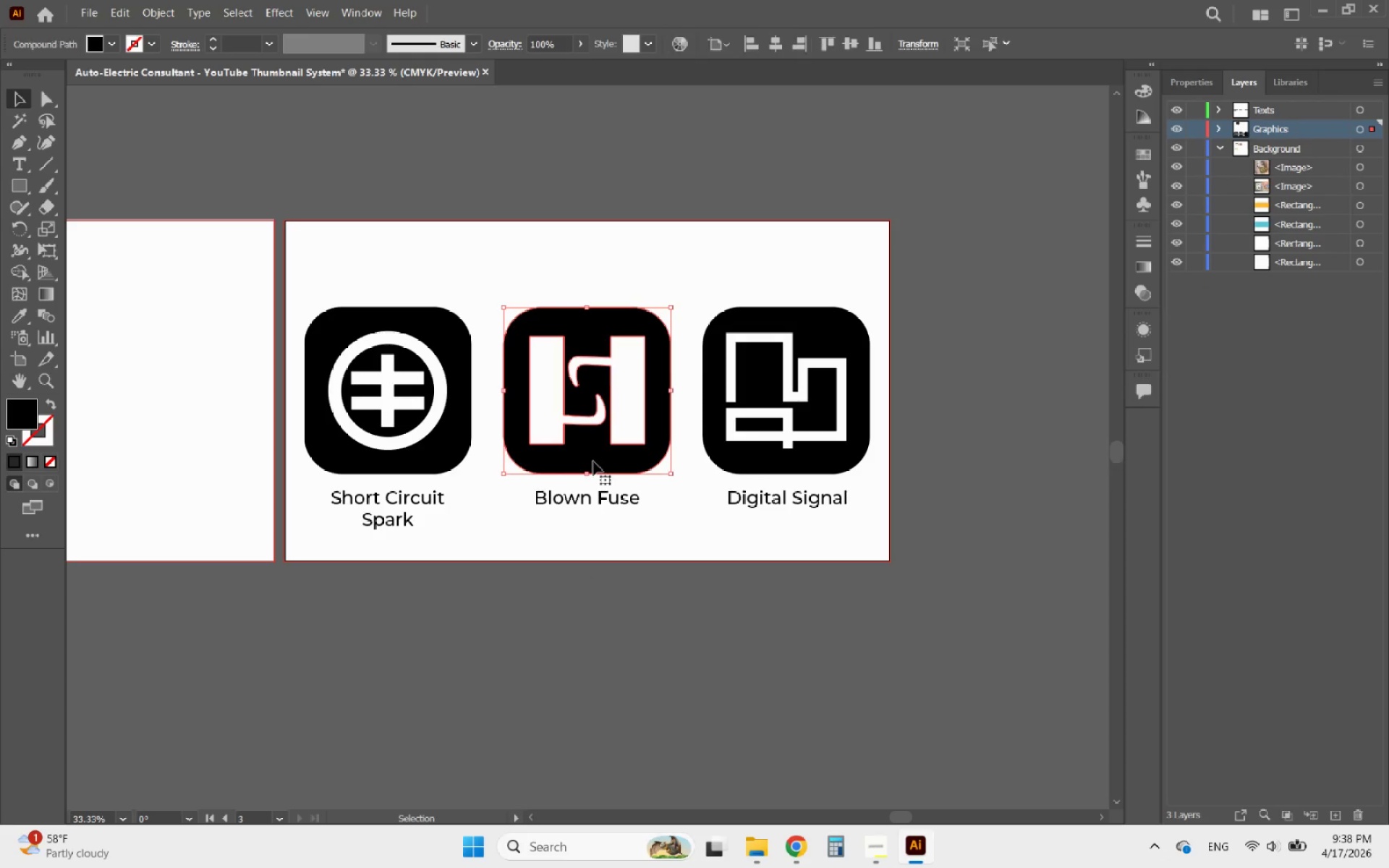 
hold_key(key=ShiftLeft, duration=0.59)
left_click([578, 503])
 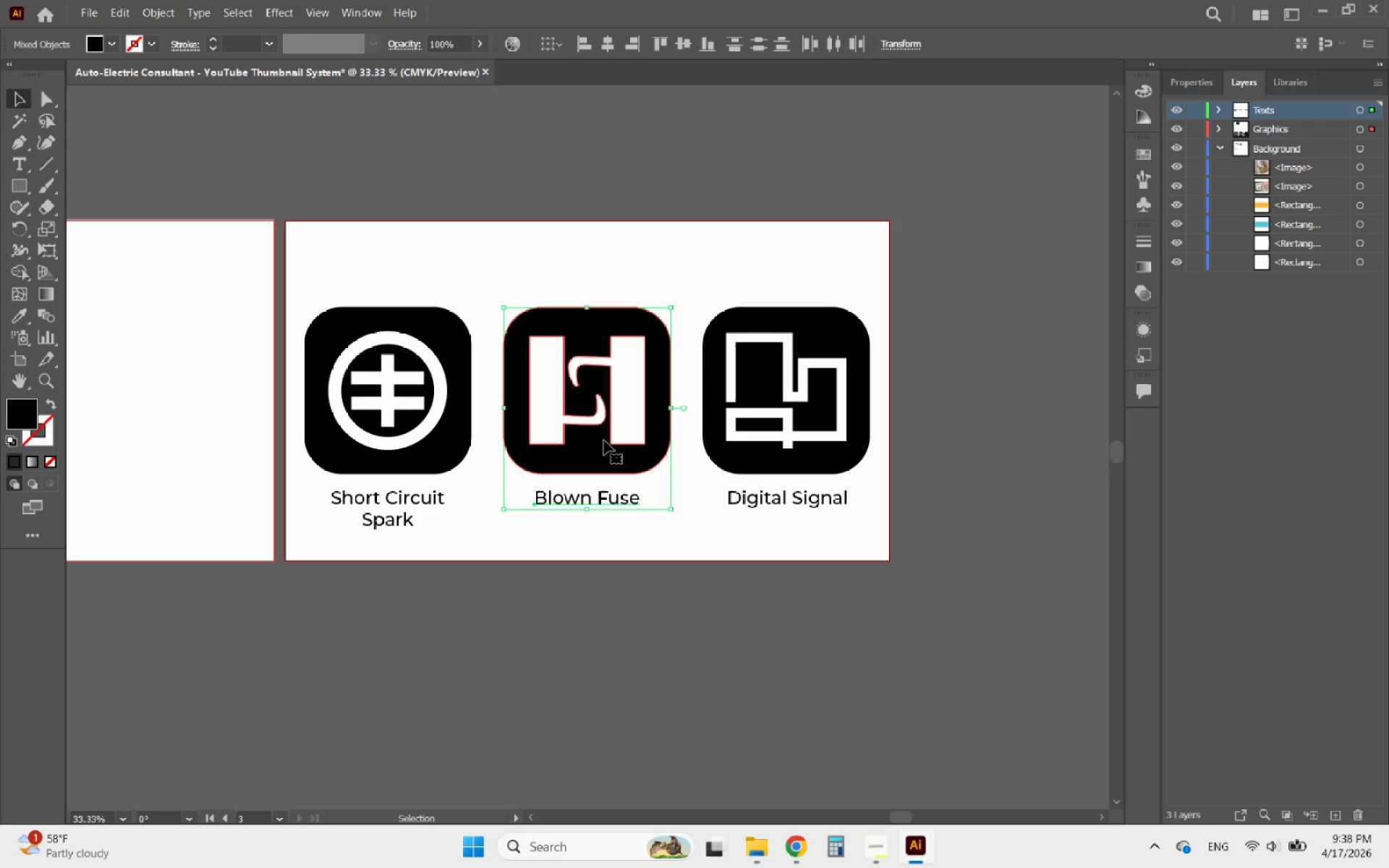 
left_click([604, 441])
 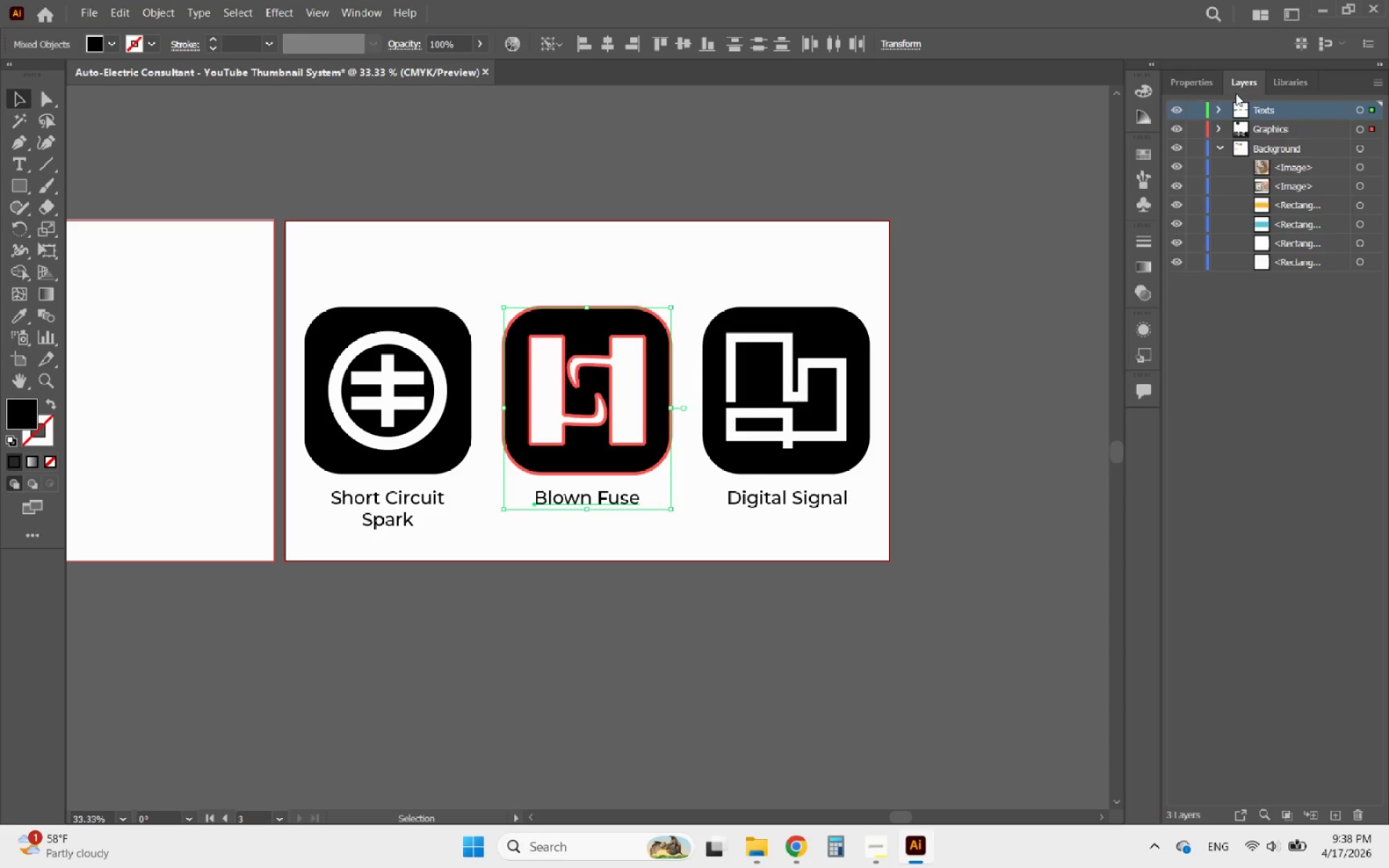 
left_click([1206, 91])
 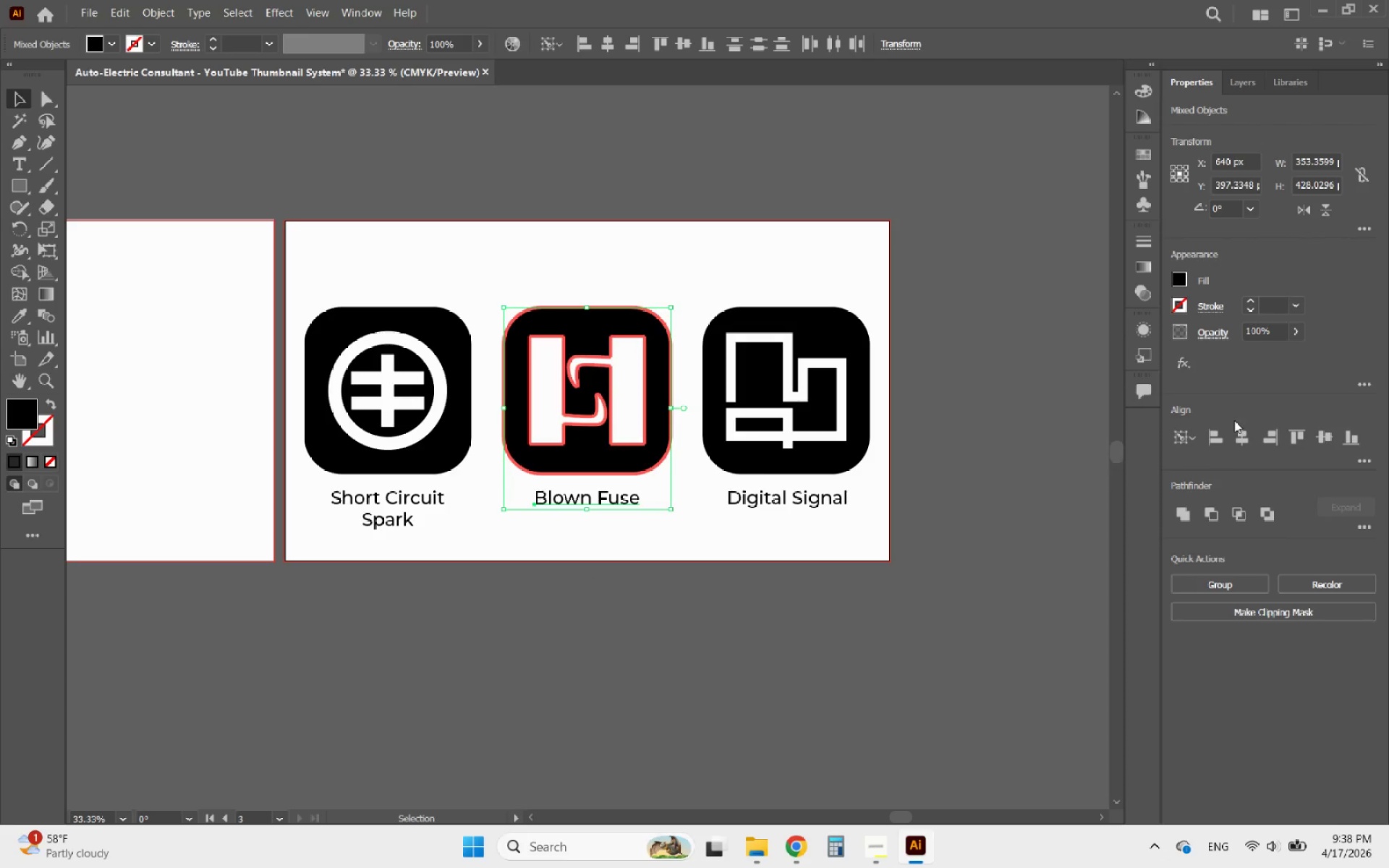 
left_click([1236, 433])
 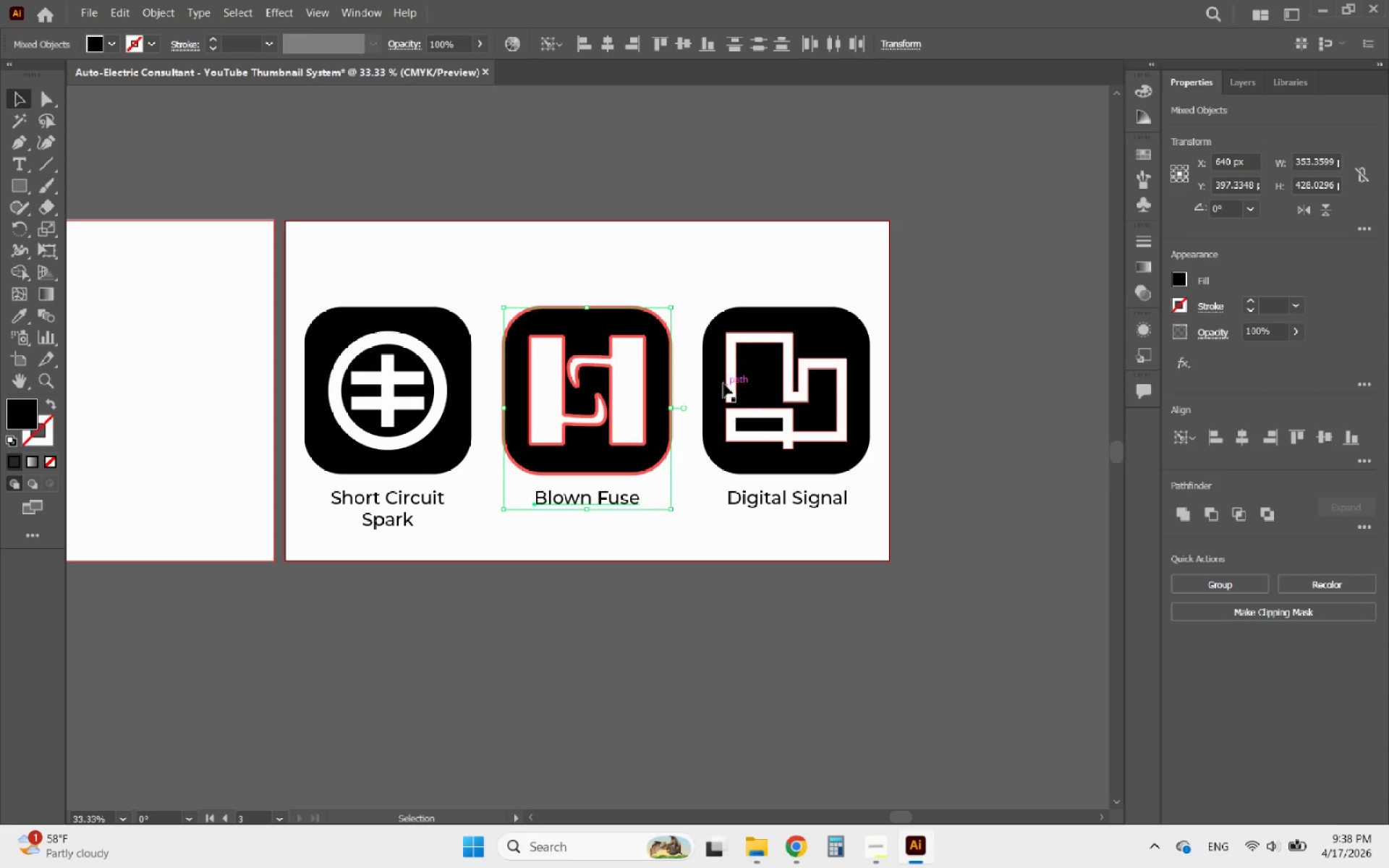 
left_click([711, 373])
 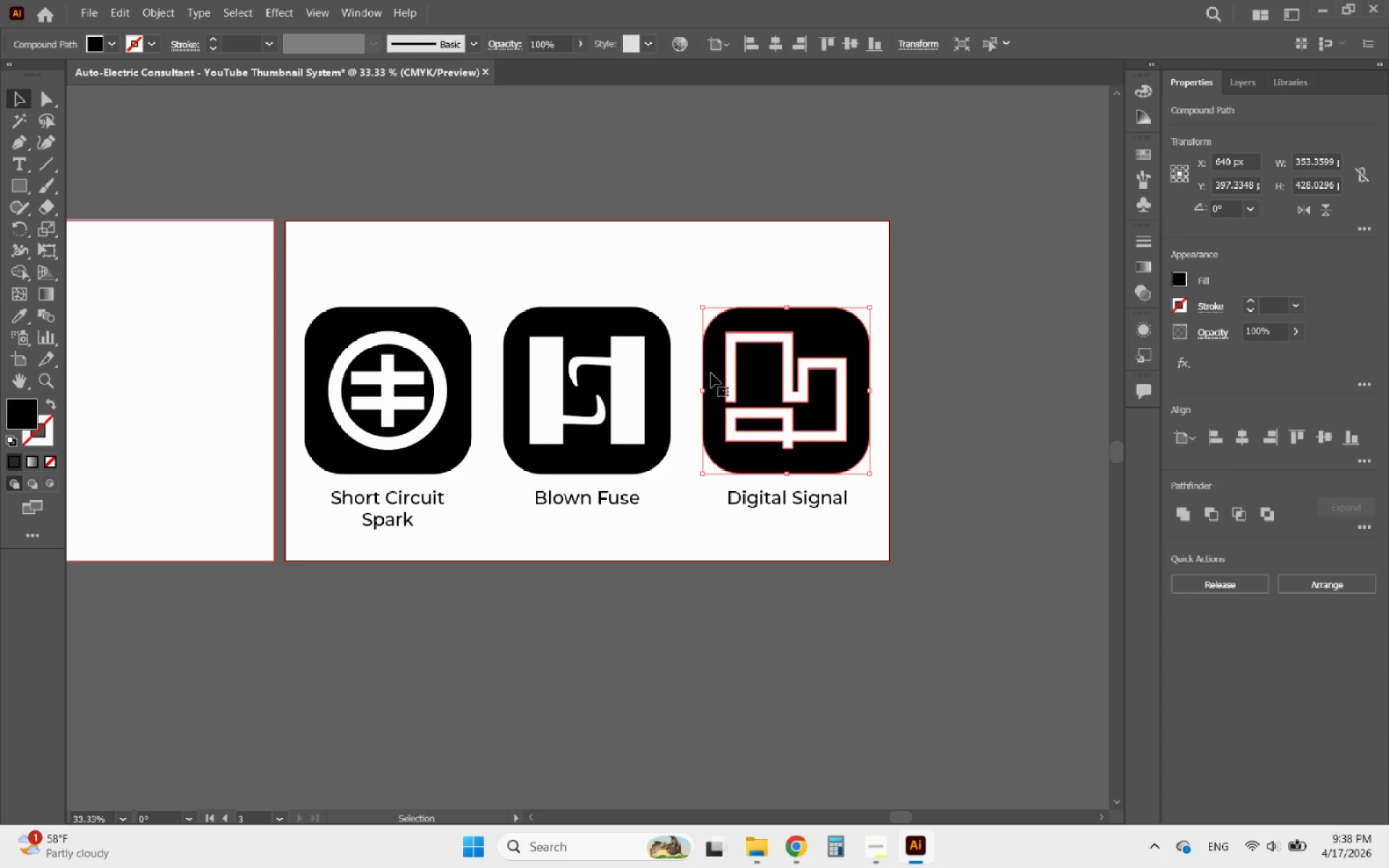 
hold_key(key=ShiftLeft, duration=1.0)
left_click([762, 506])
 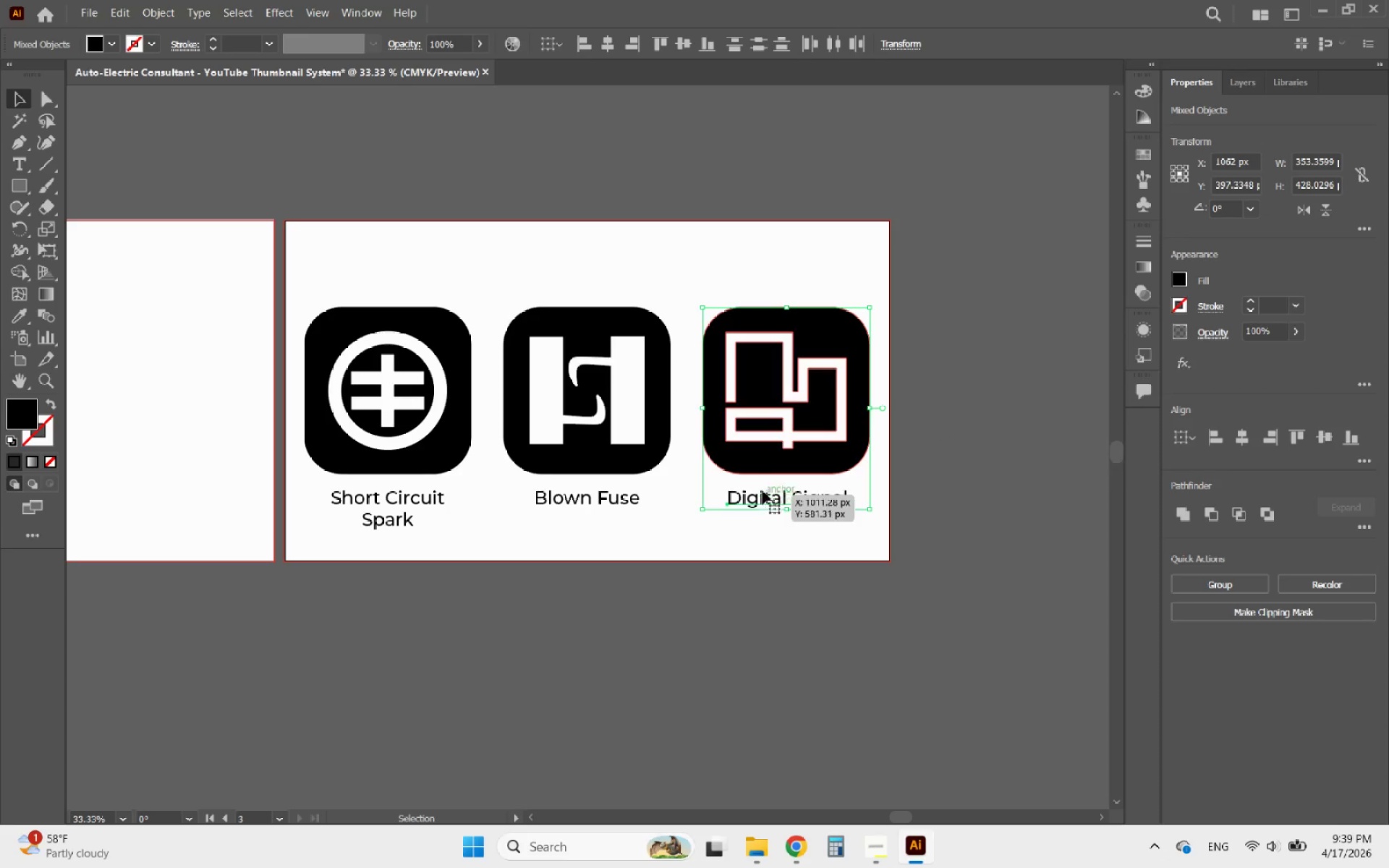 
left_click([752, 467])
 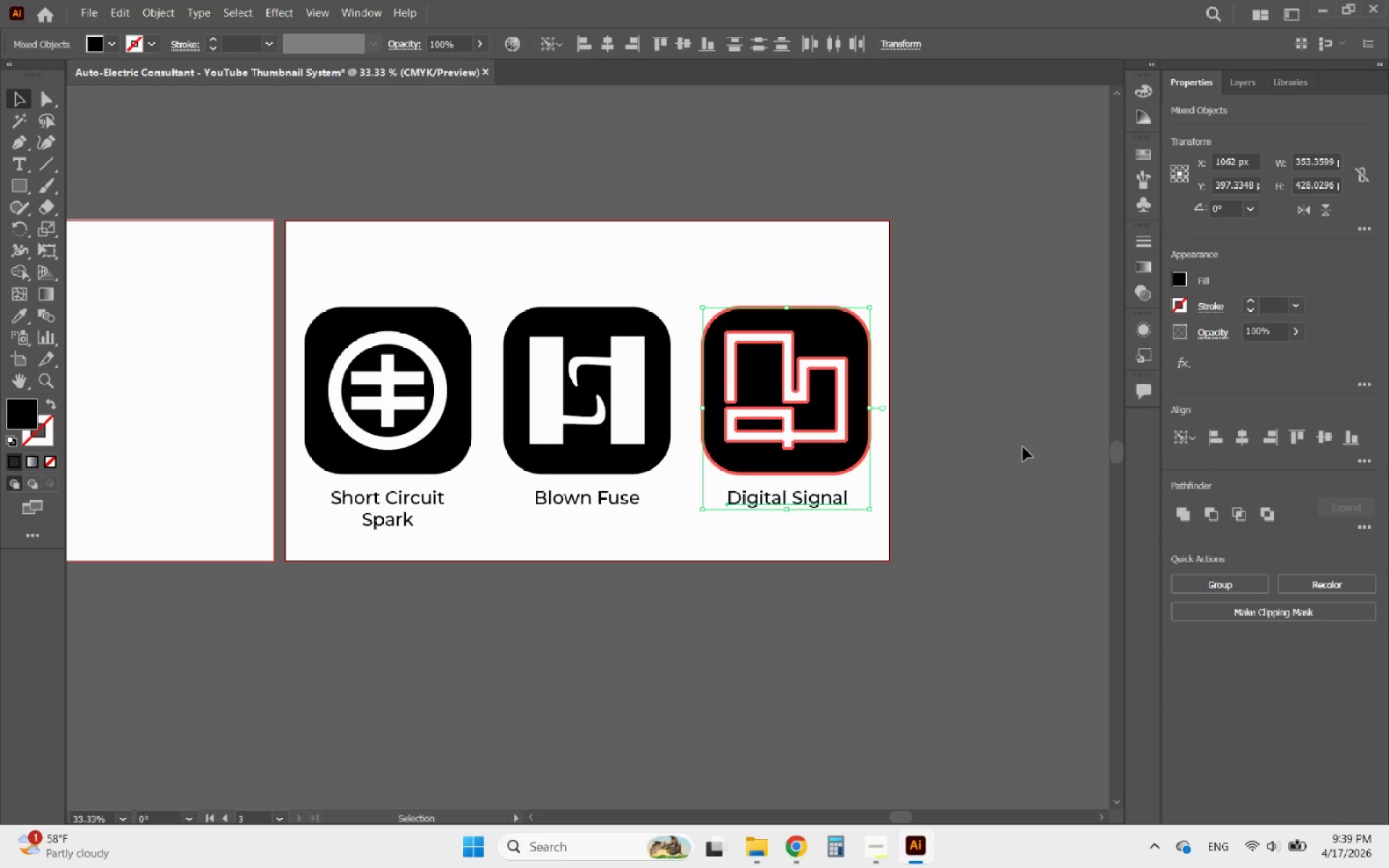 
wait(8.8)
 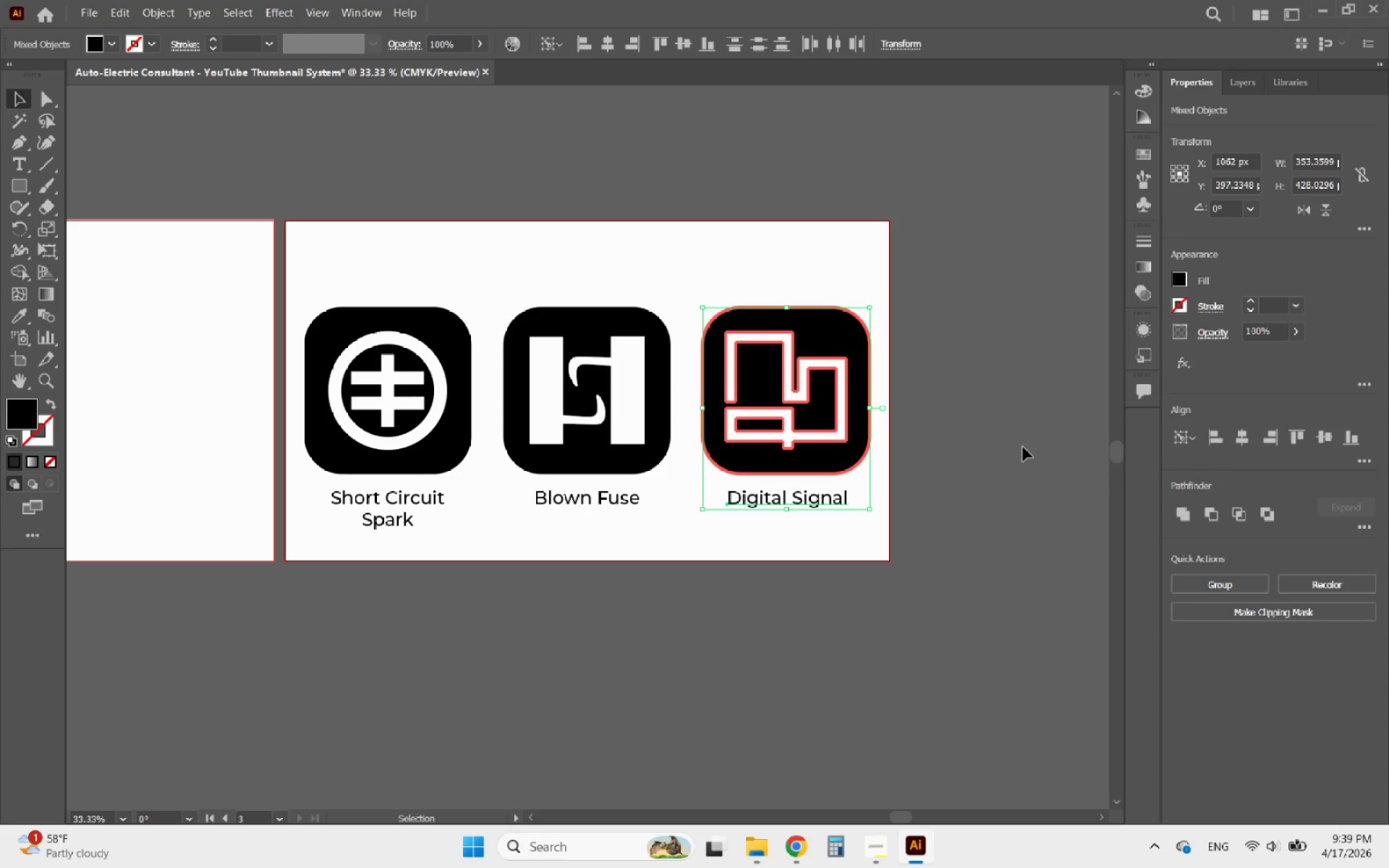 
left_click([1237, 444])
 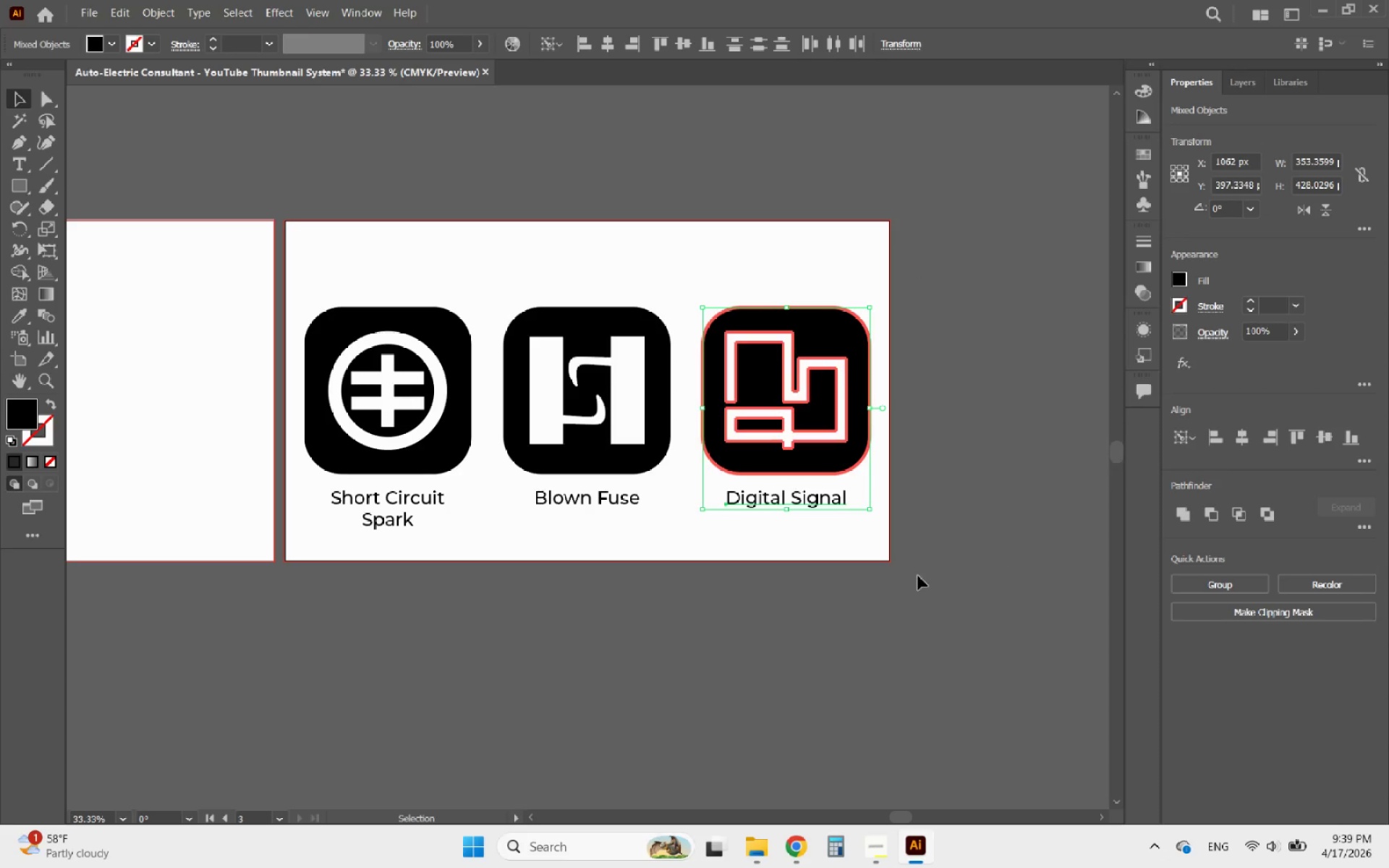 
left_click([869, 603])
 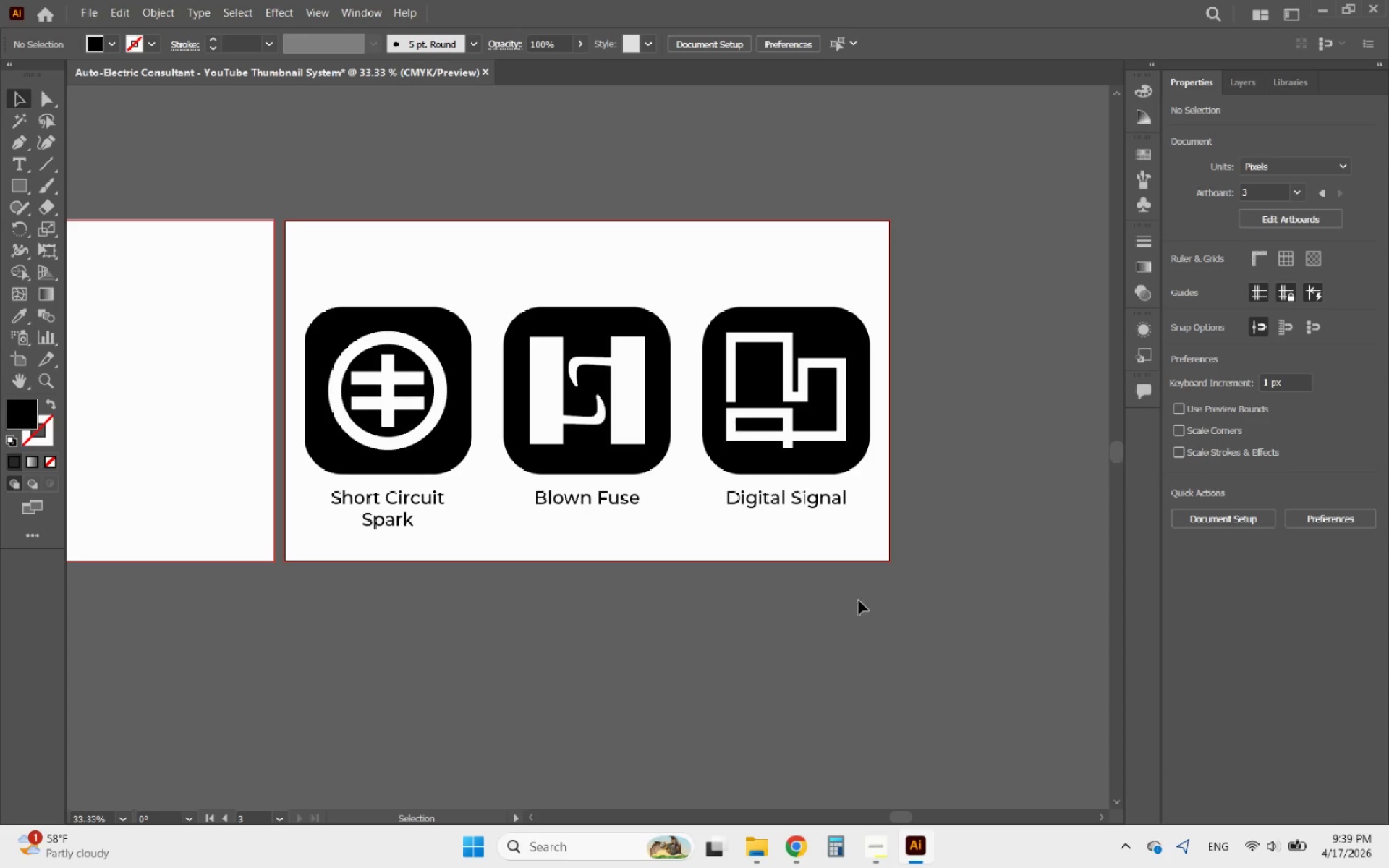 
left_click_drag(start_coordinate=[854, 598], to_coordinate=[336, 508])
 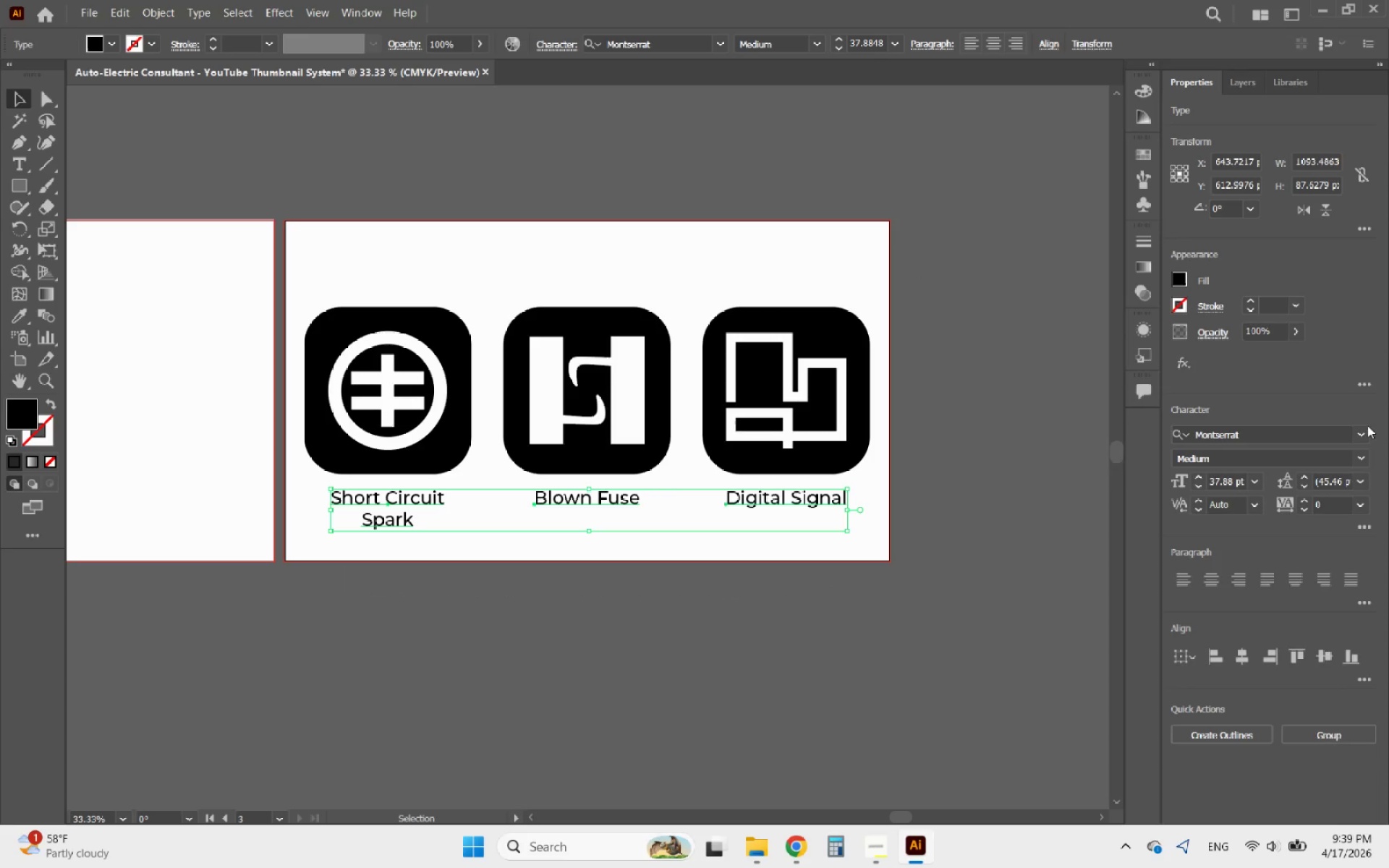 
mouse_move([1260, 438])
 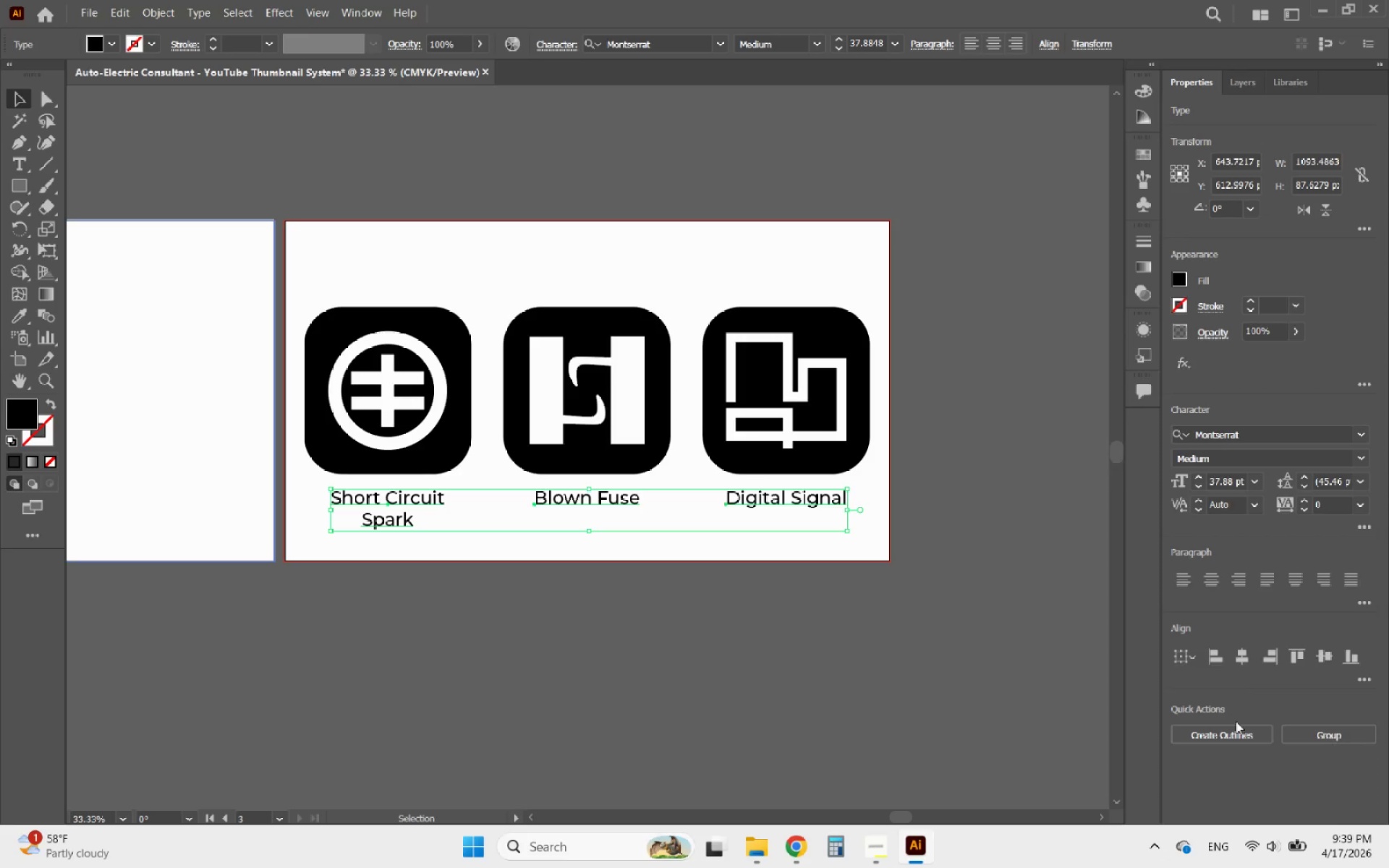 
left_click([1307, 731])
 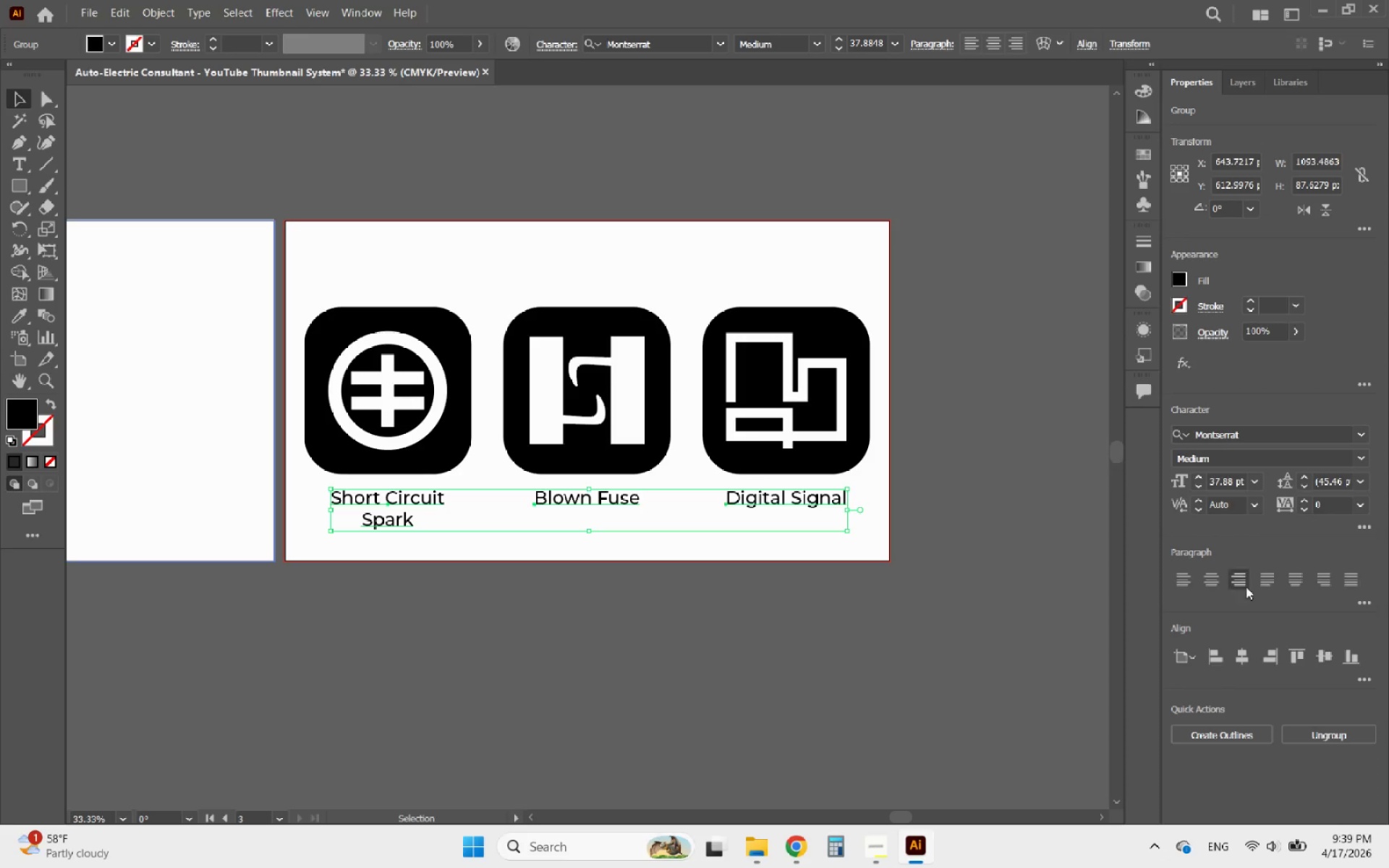 
left_click([1246, 648])
 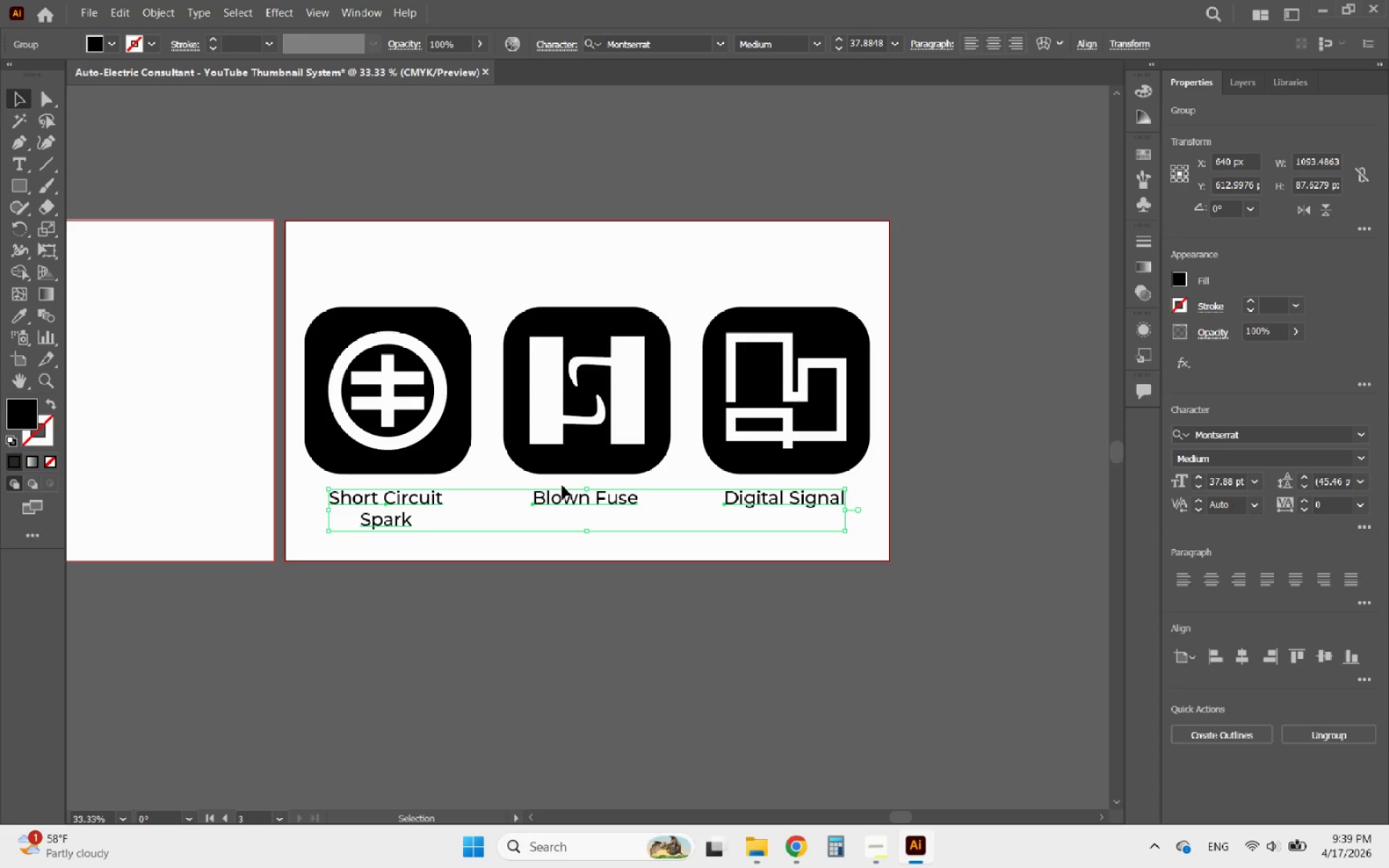 
left_click([606, 457])
 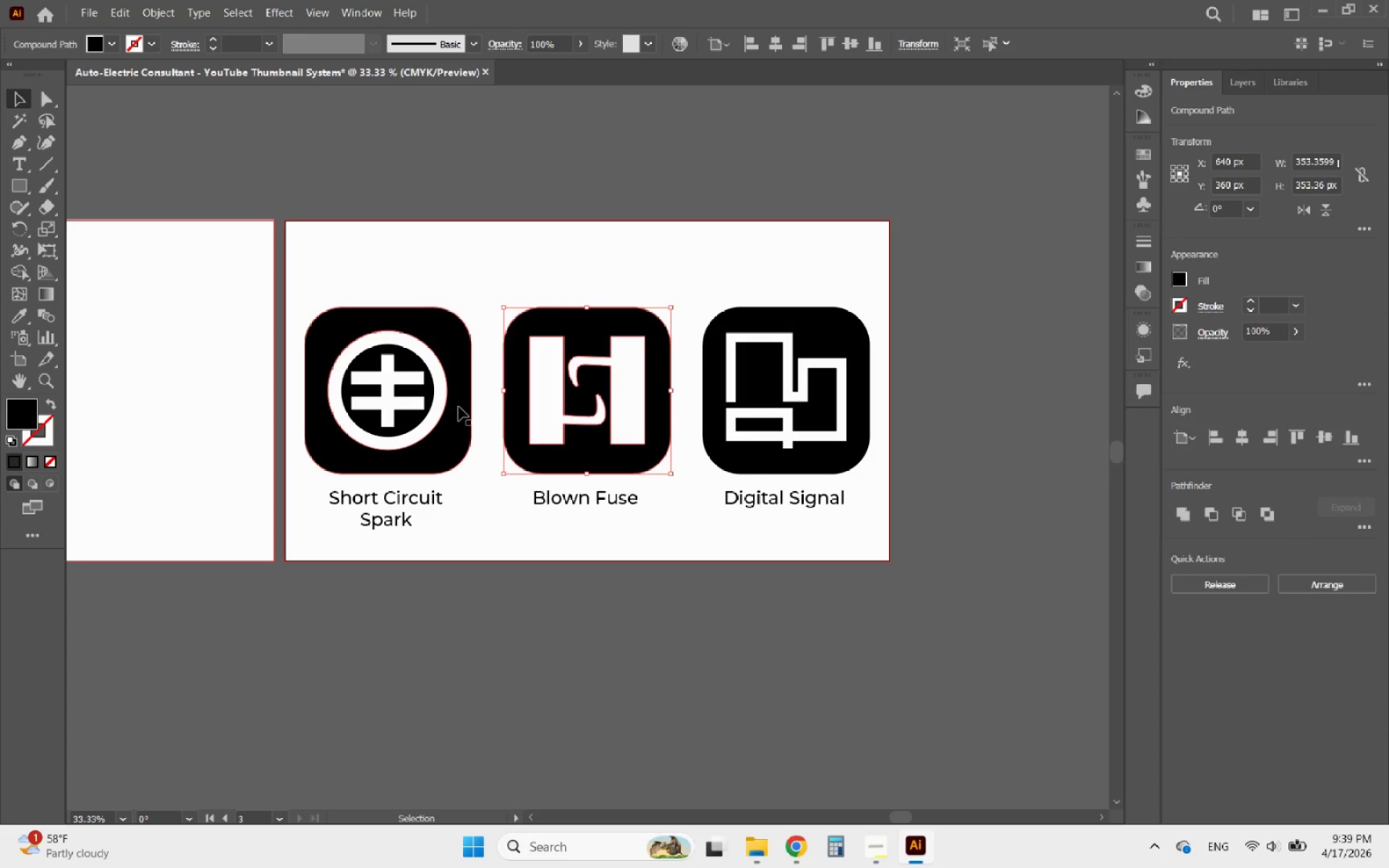 
hold_key(key=ShiftLeft, duration=1.59)
left_click([459, 407])
 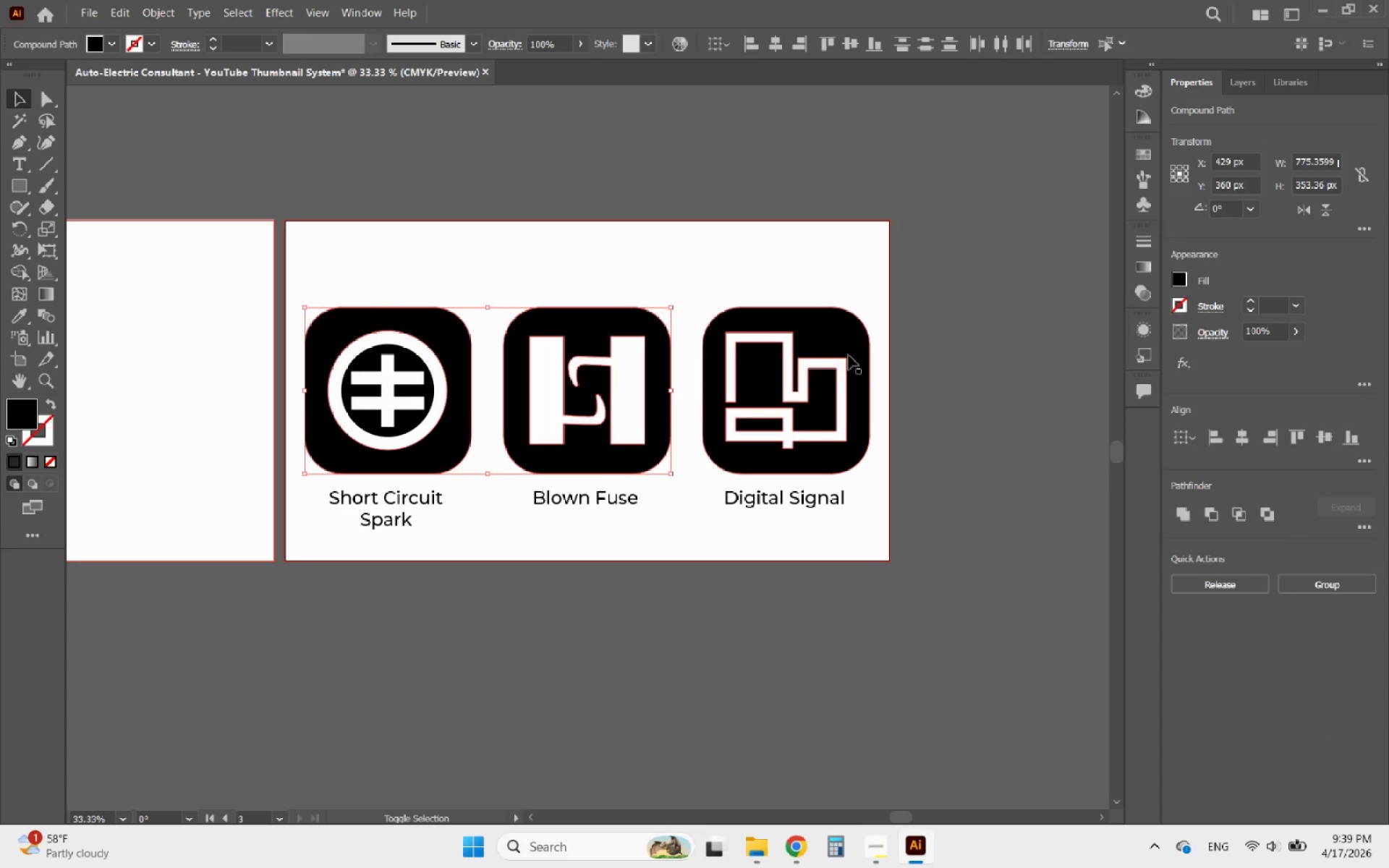 
left_click([825, 338])
 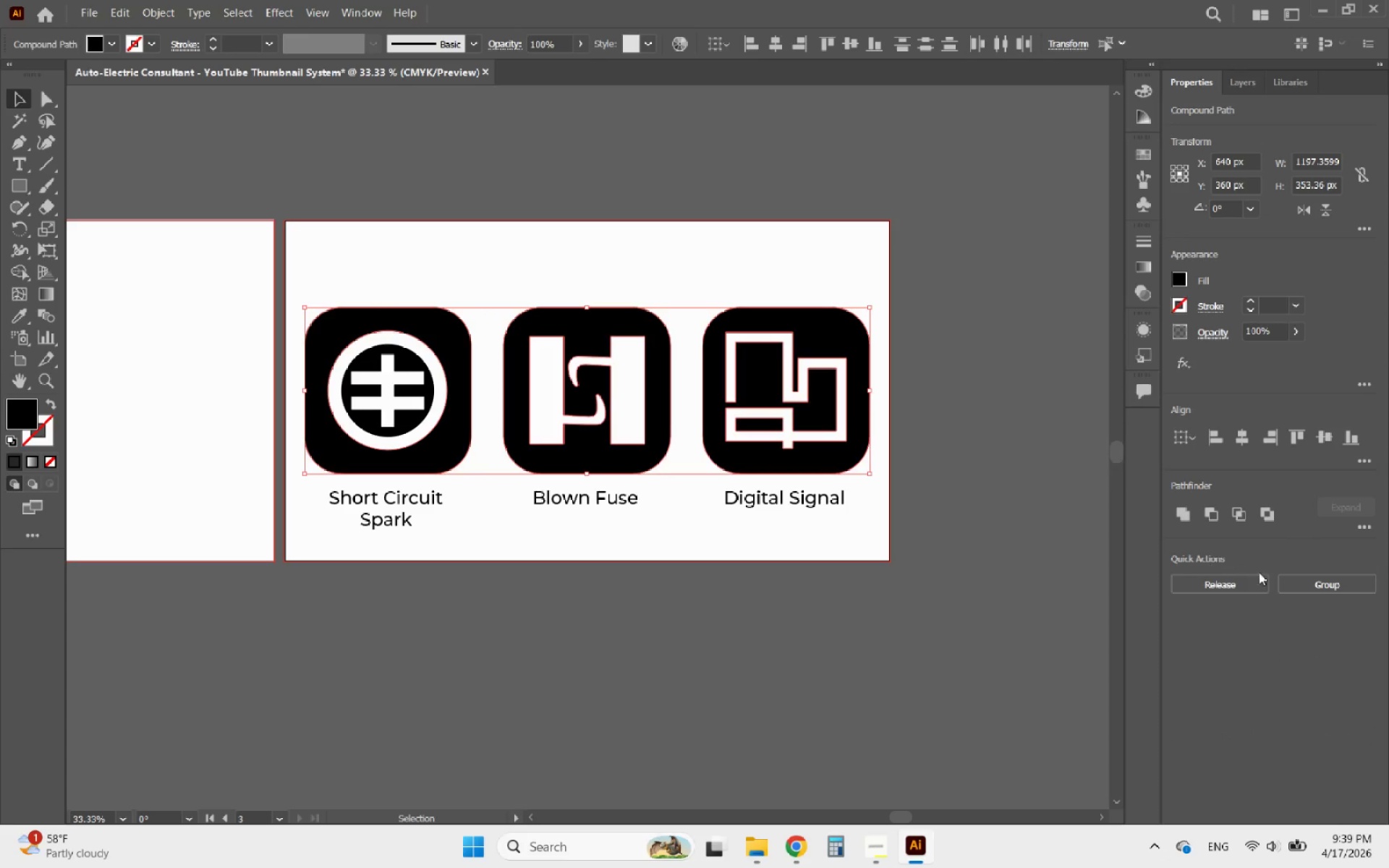 
left_click([1322, 585])
 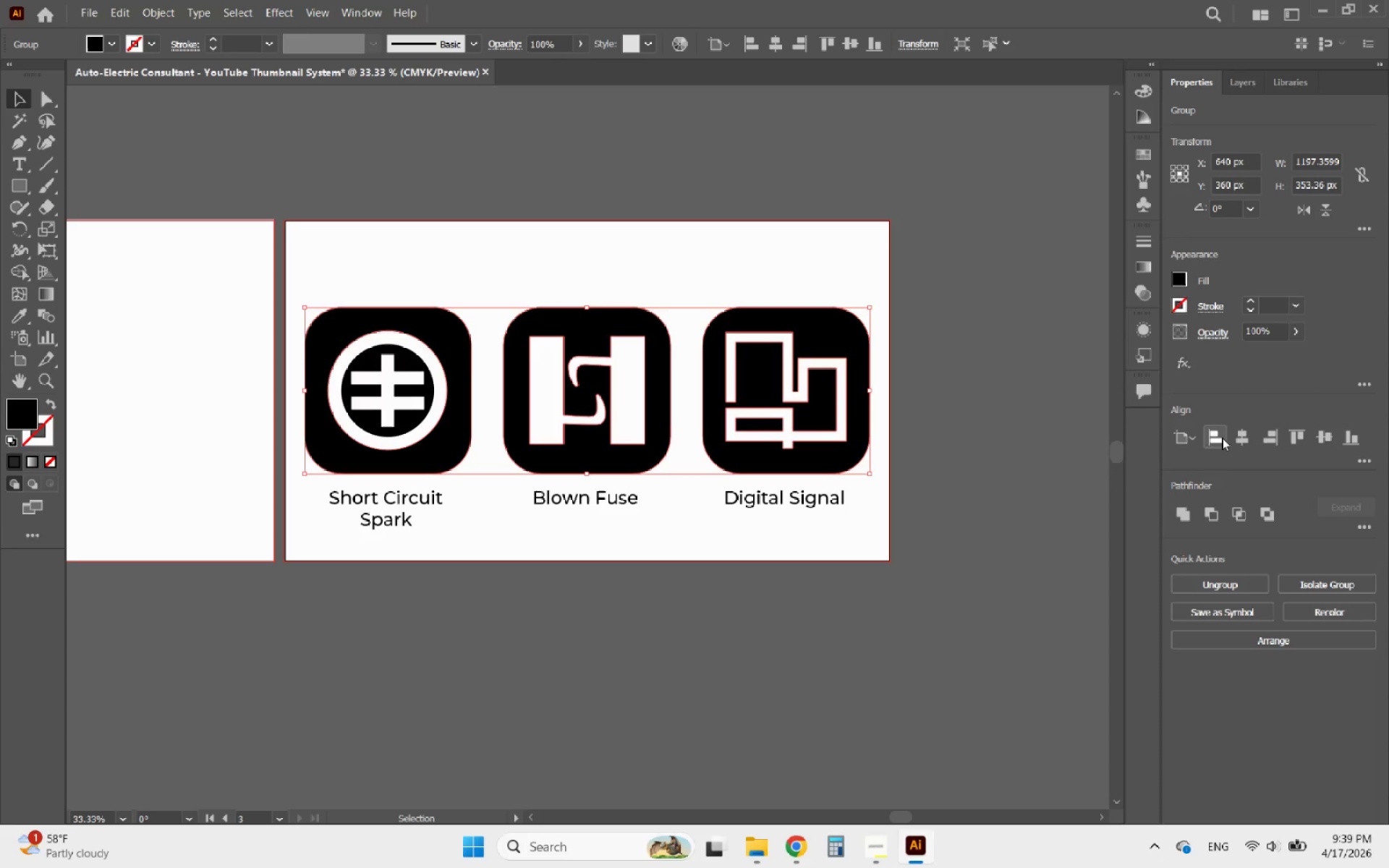 
left_click([1242, 437])
 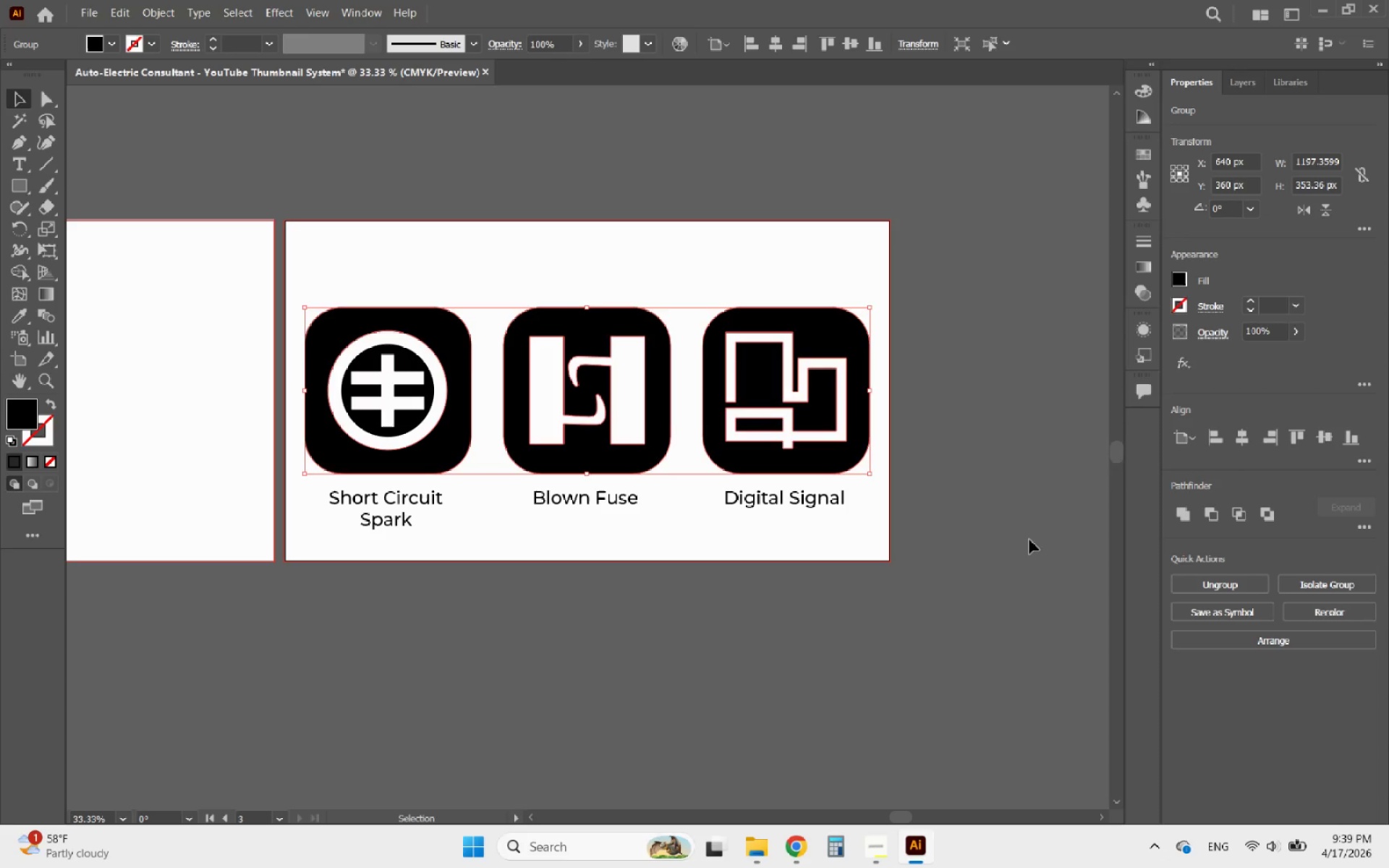 
hold_key(key=ArrowUp, duration=1.5)
 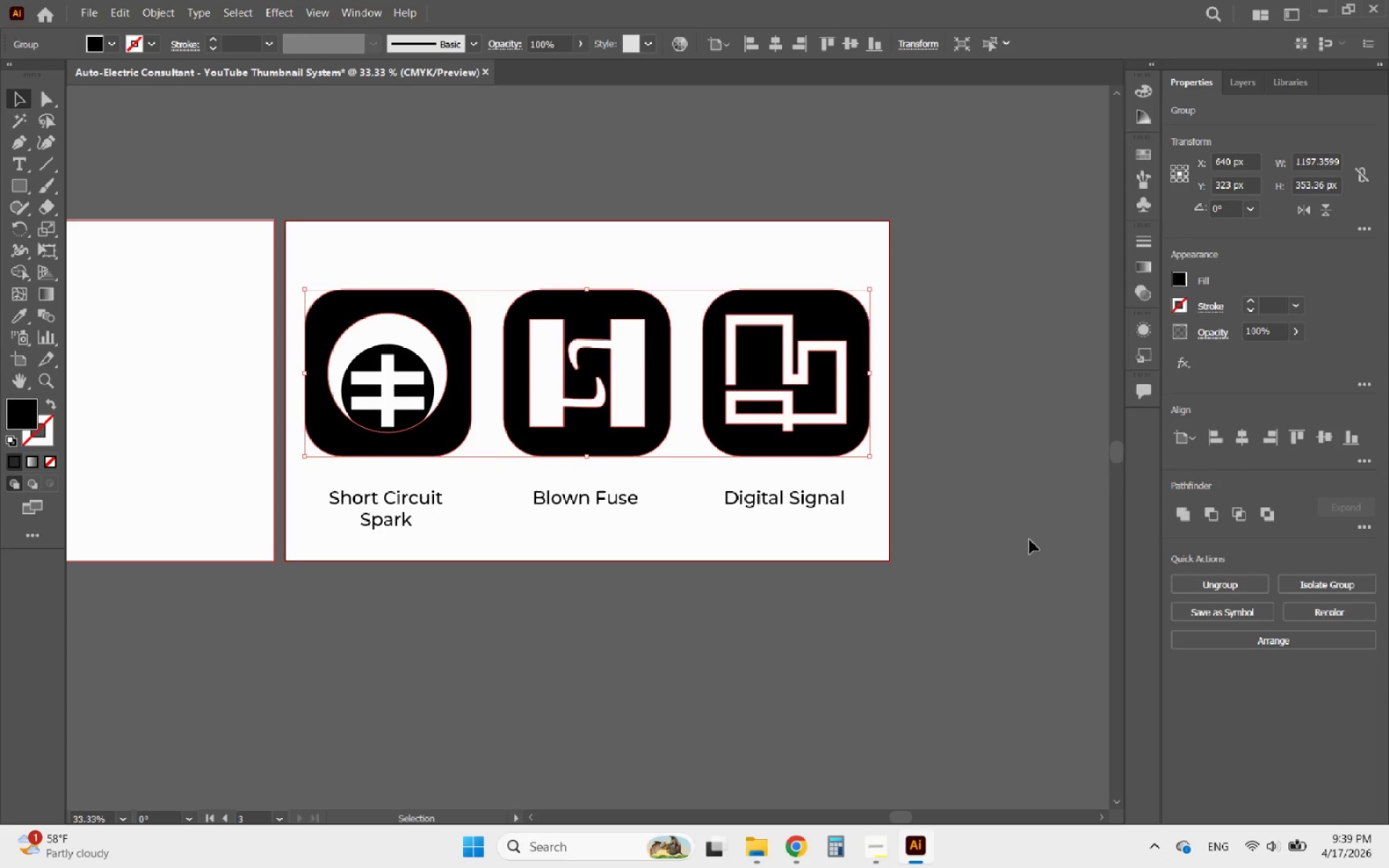 
hold_key(key=ArrowUp, duration=0.83)
 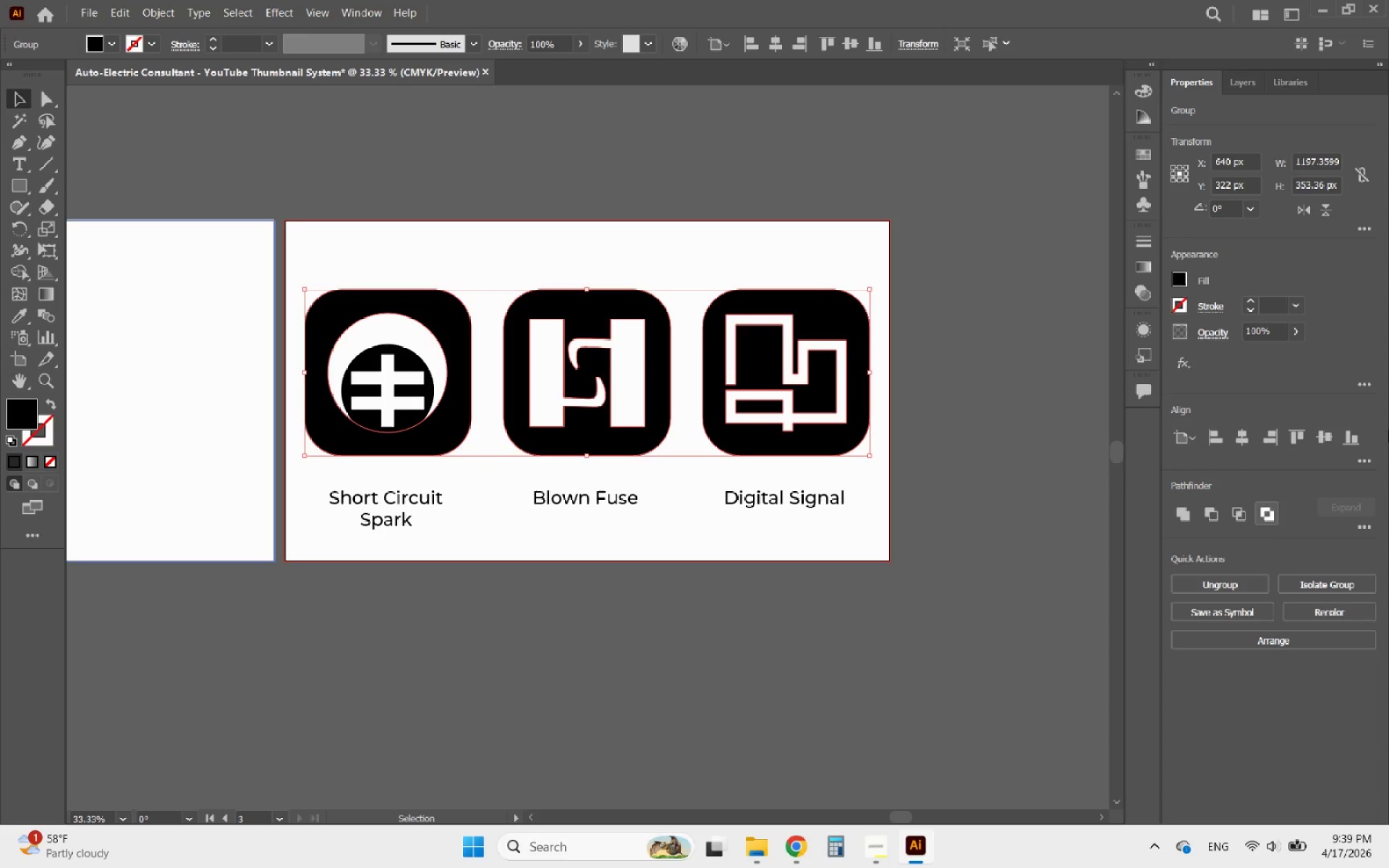 
left_click([1325, 439])
 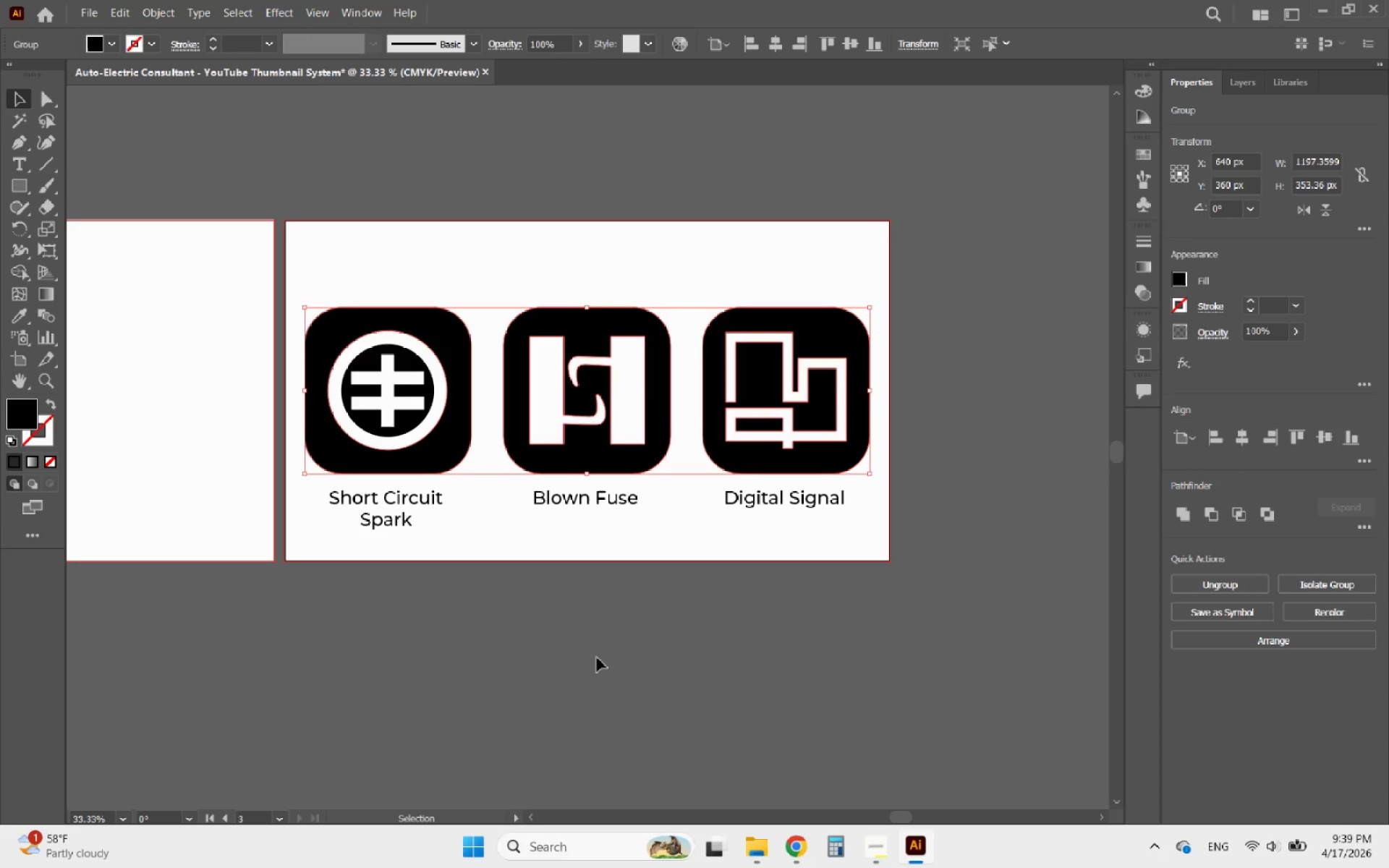 
wait(7.64)
 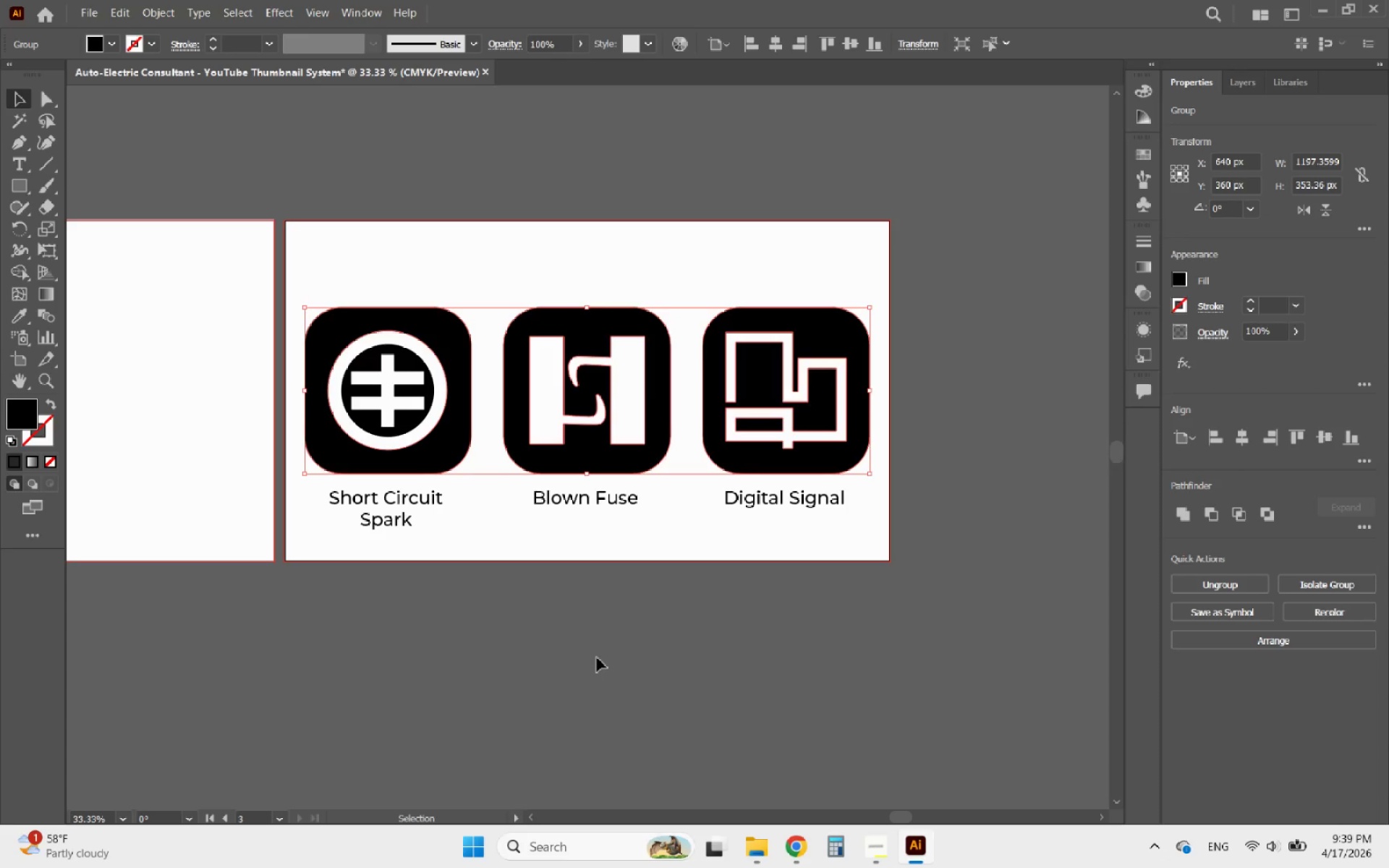 
scroll: coordinate [629, 713], scroll_direction: down, amount: 4.0
 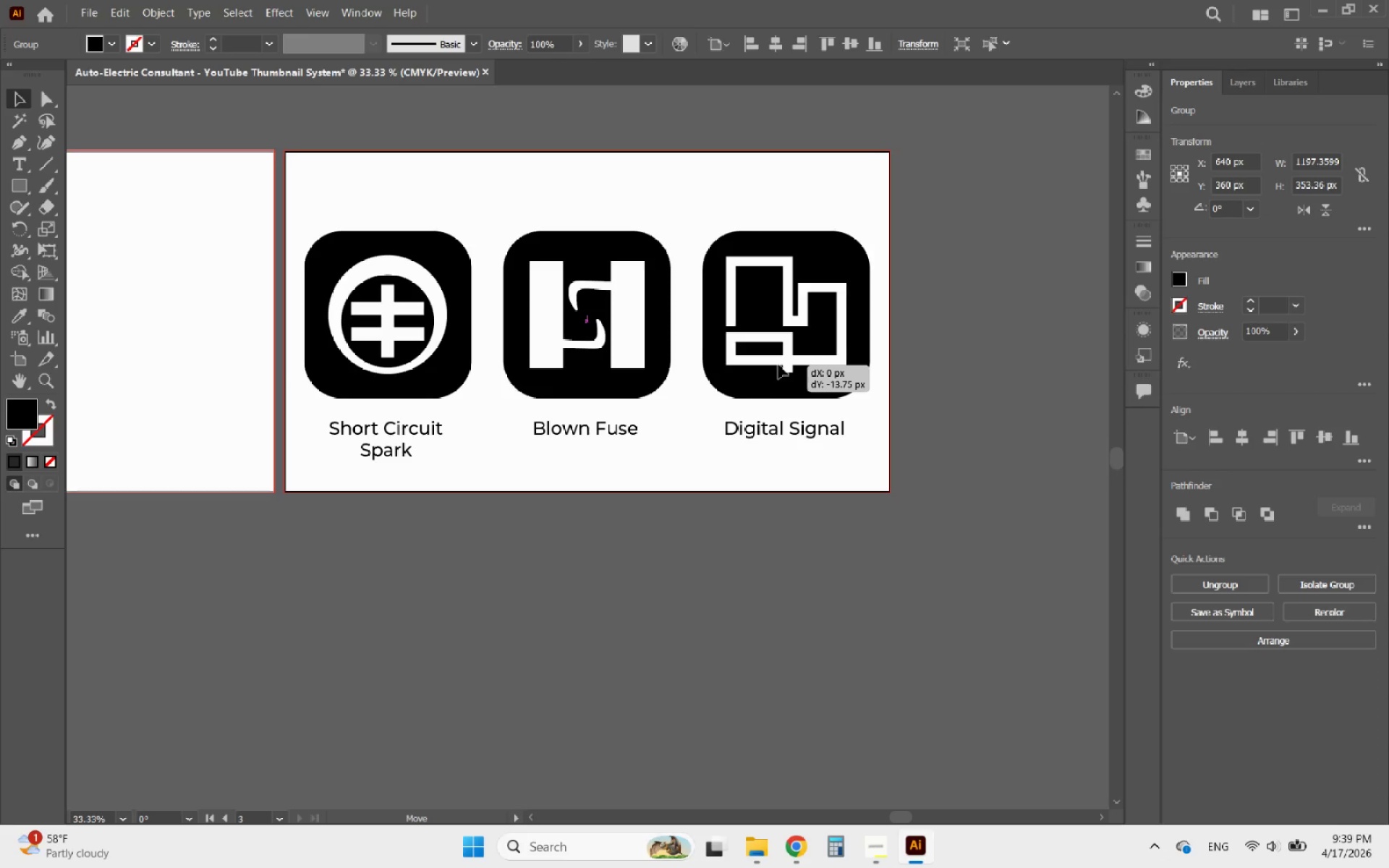 
wait(5.37)
 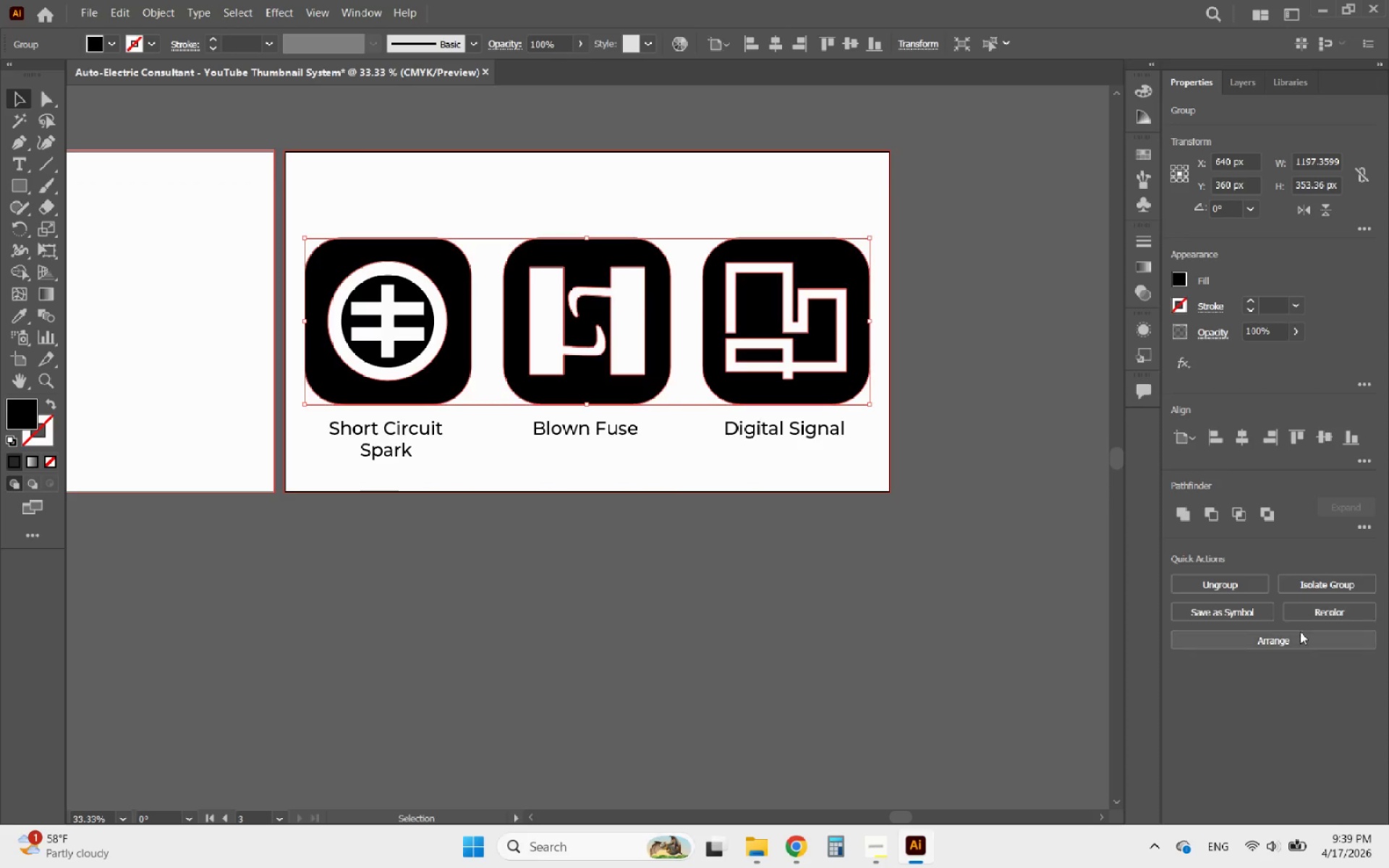 
hold_key(key=ShiftLeft, duration=1.83)
 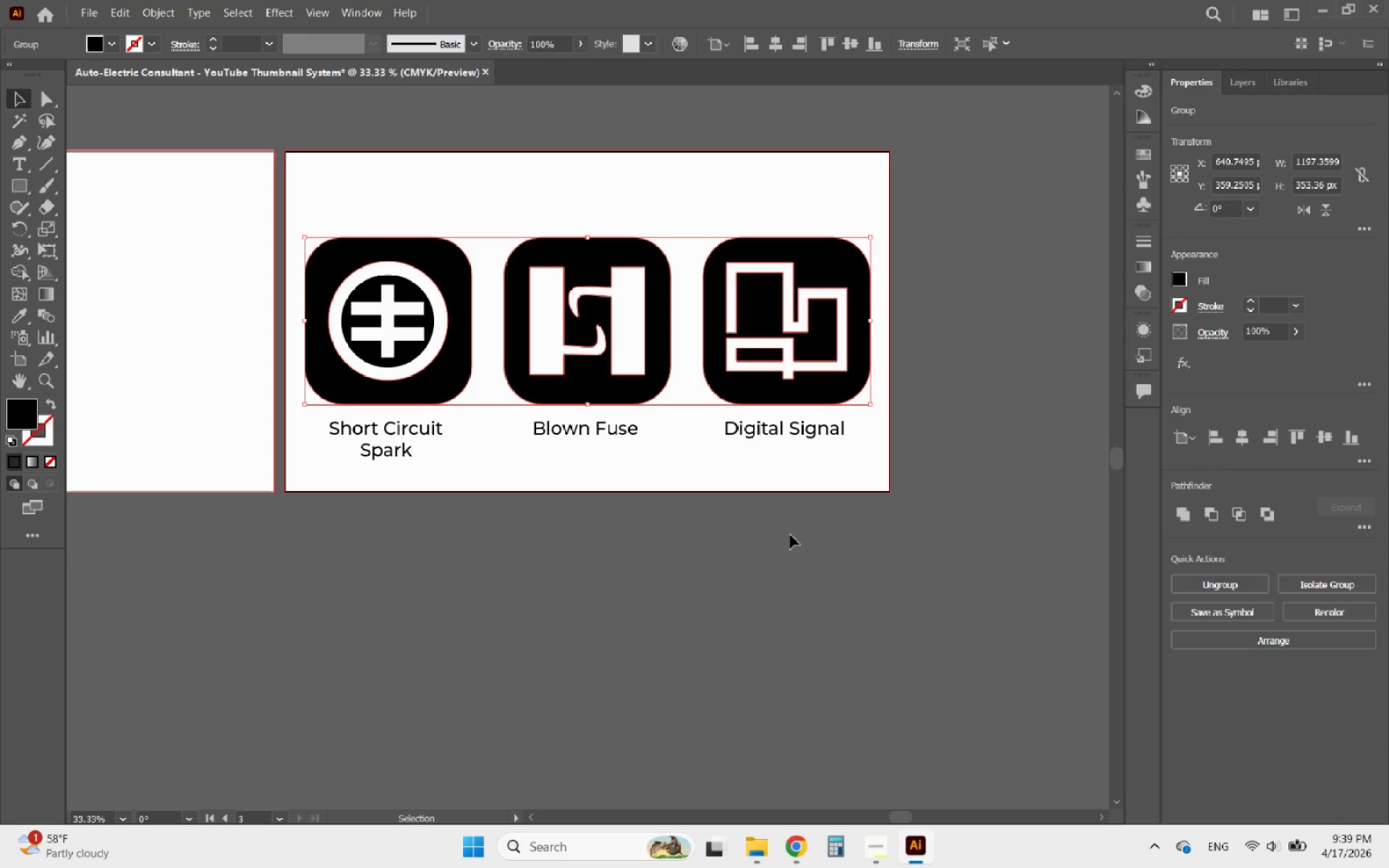 
left_click([788, 540])
 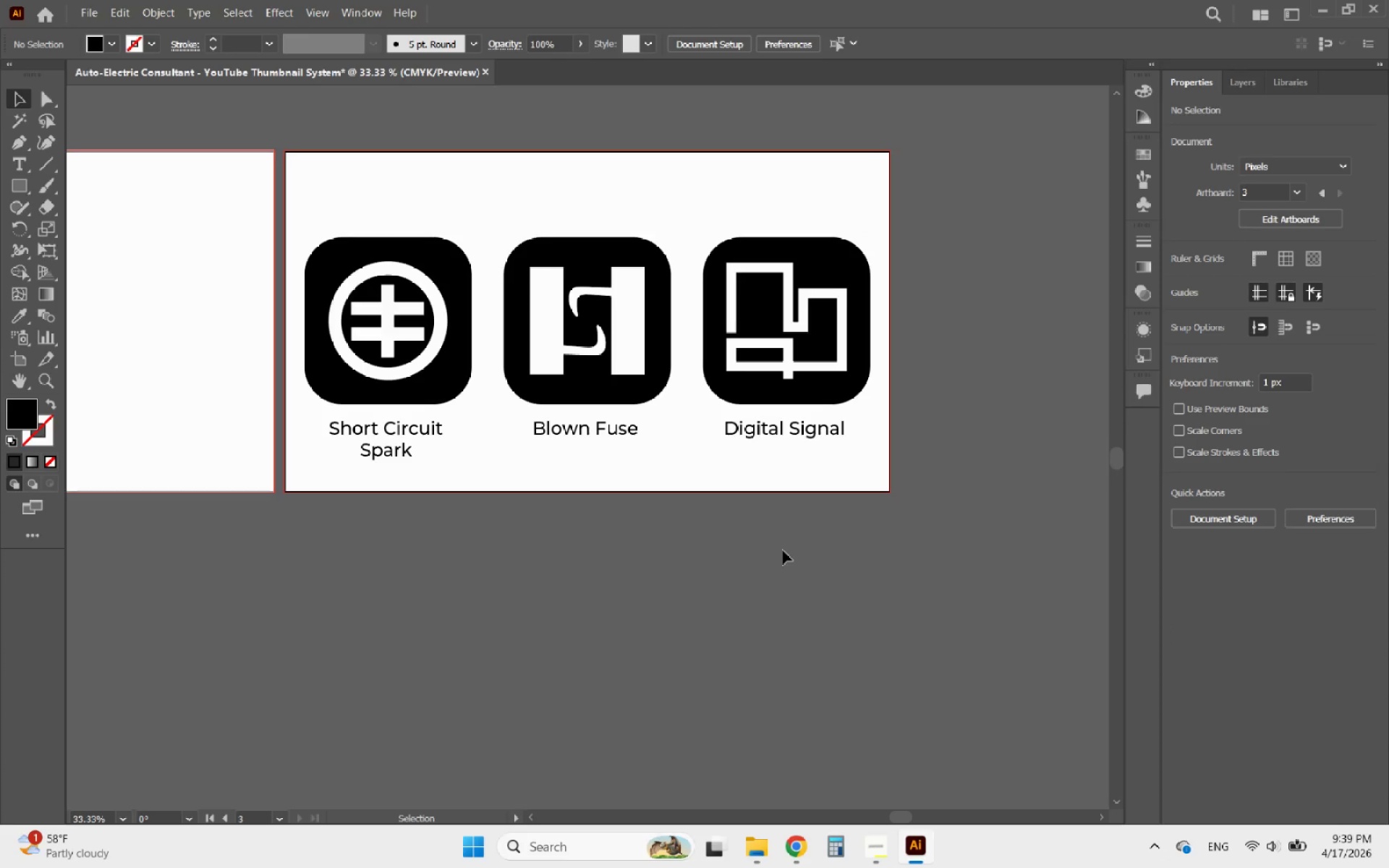 
left_click_drag(start_coordinate=[783, 550], to_coordinate=[348, 435])
 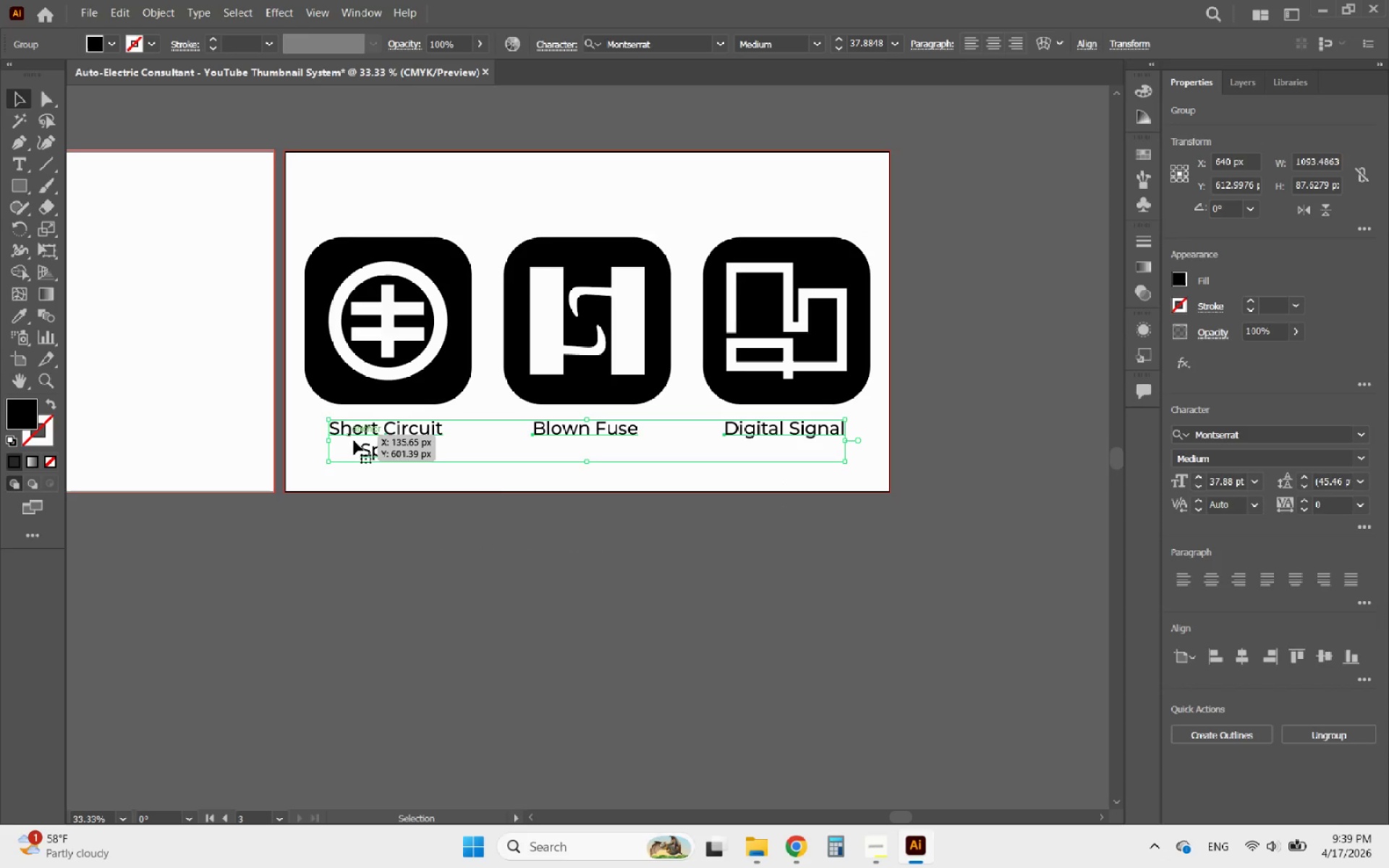 
hold_key(key=AltLeft, duration=0.45)
scroll: coordinate [543, 537], scroll_direction: down, amount: 2.0
 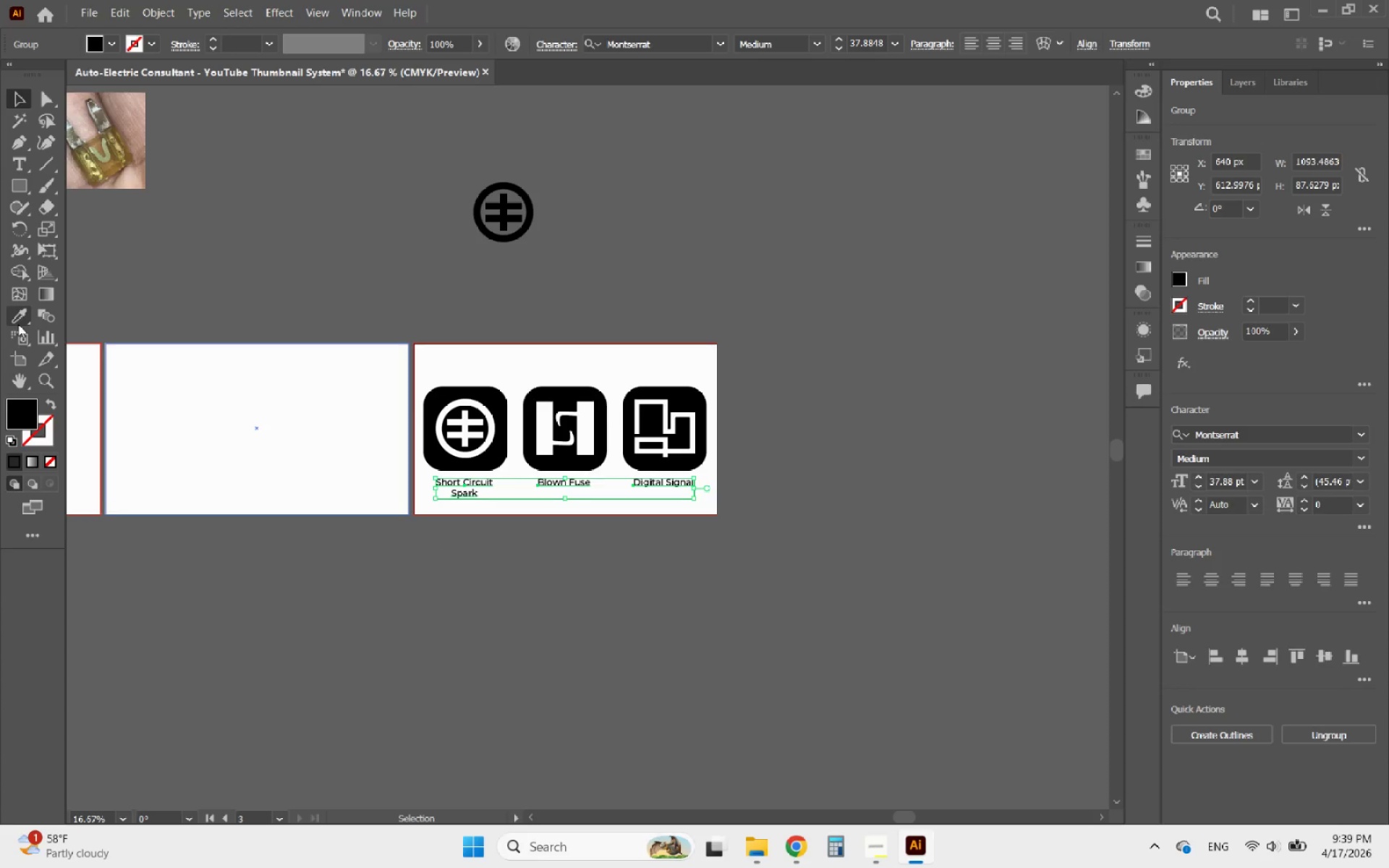 
left_click([18, 320])
 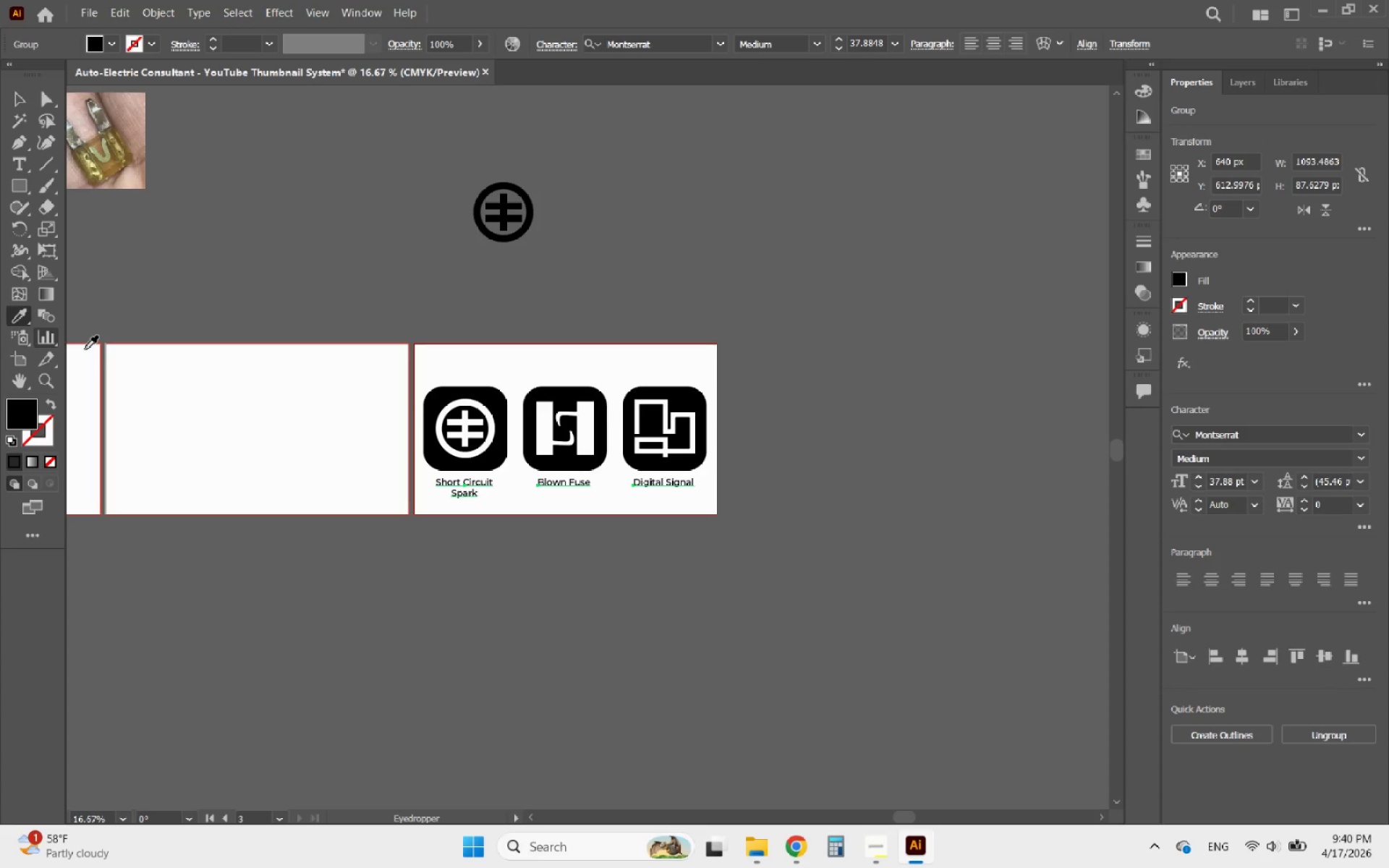 
hold_key(key=AltLeft, duration=3.59)
scroll: coordinate [384, 435], scroll_direction: down, amount: 3.0
 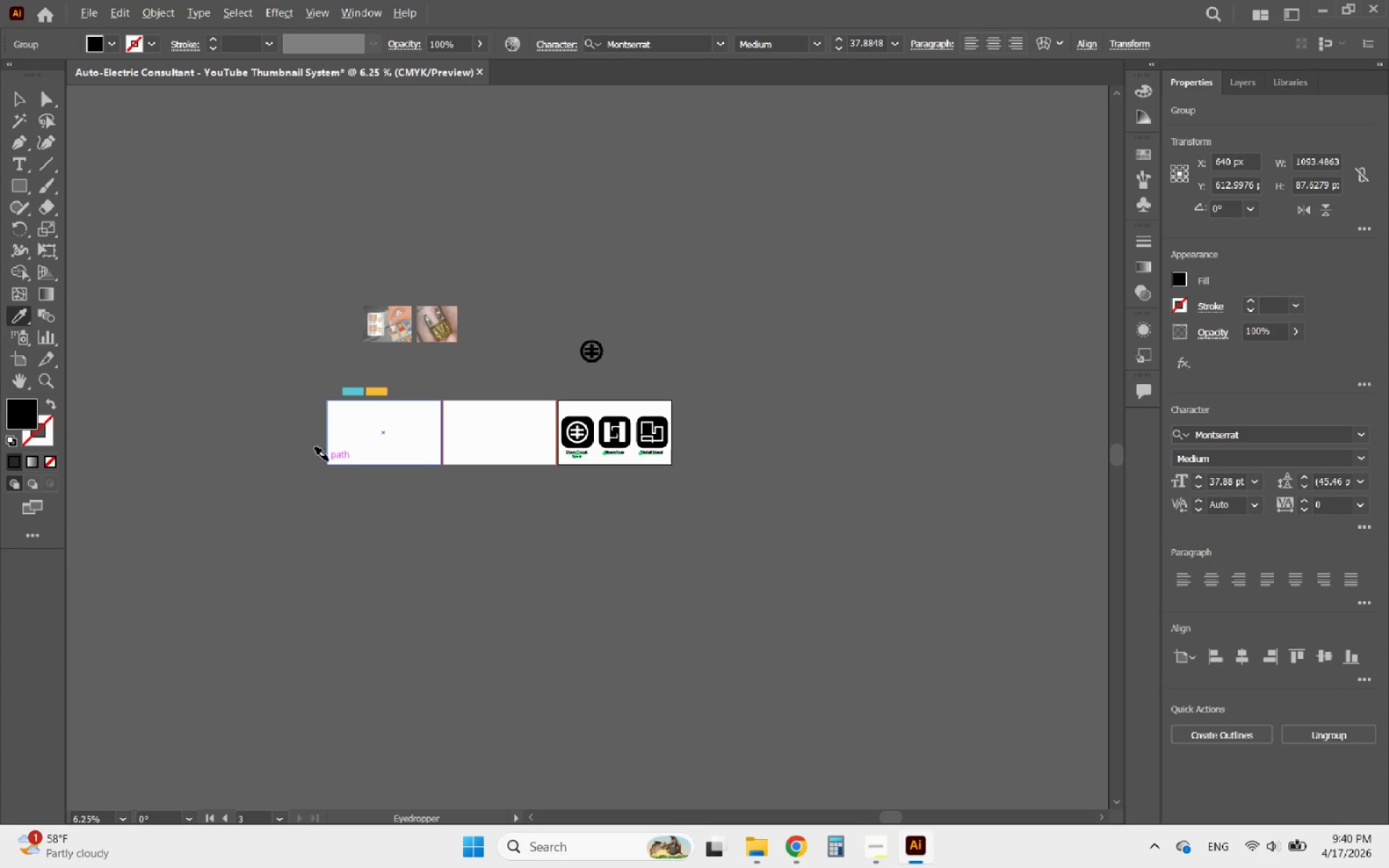 
scroll: coordinate [684, 354], scroll_direction: up, amount: 3.0
 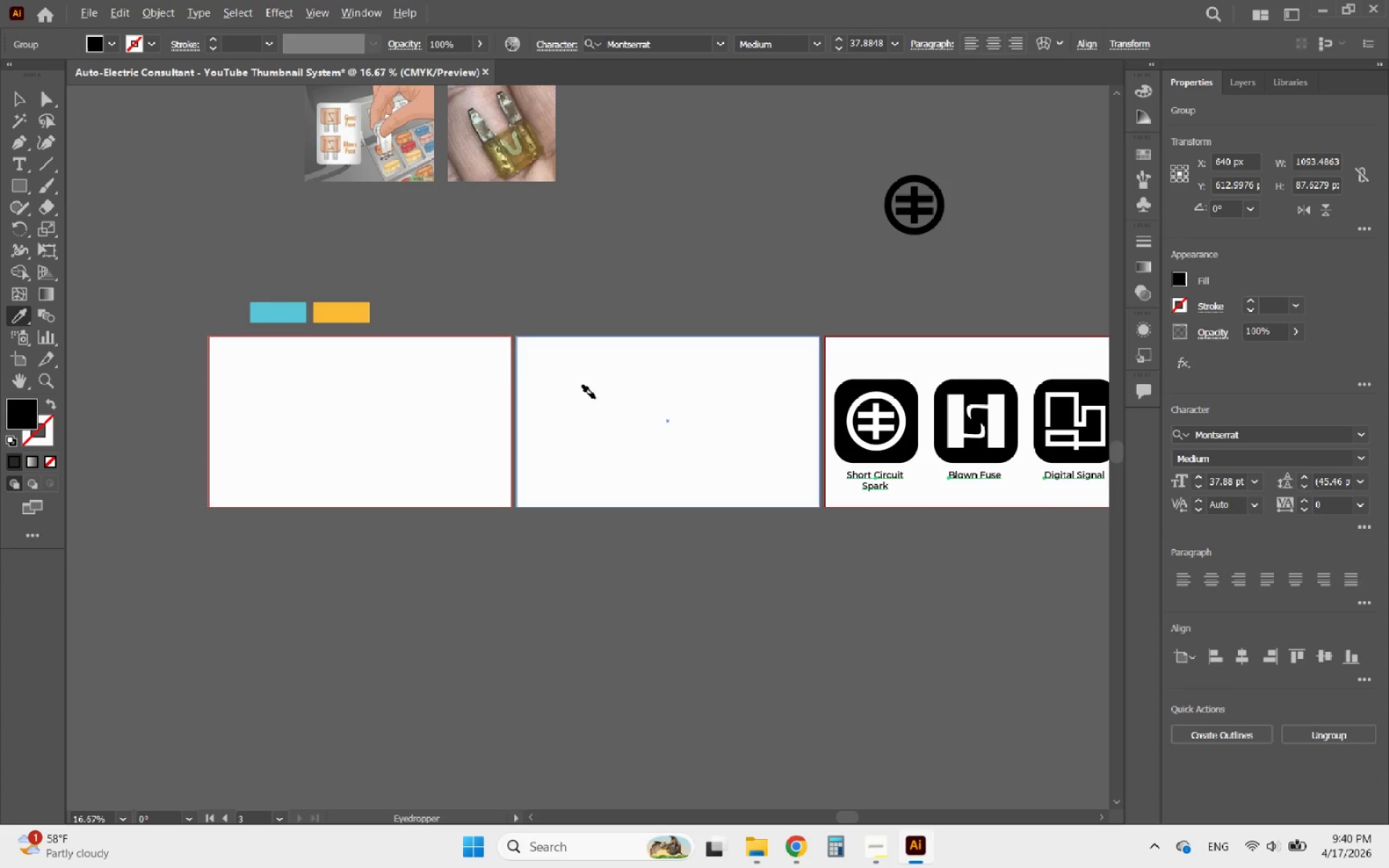 
scroll: coordinate [478, 413], scroll_direction: down, amount: 1.0
 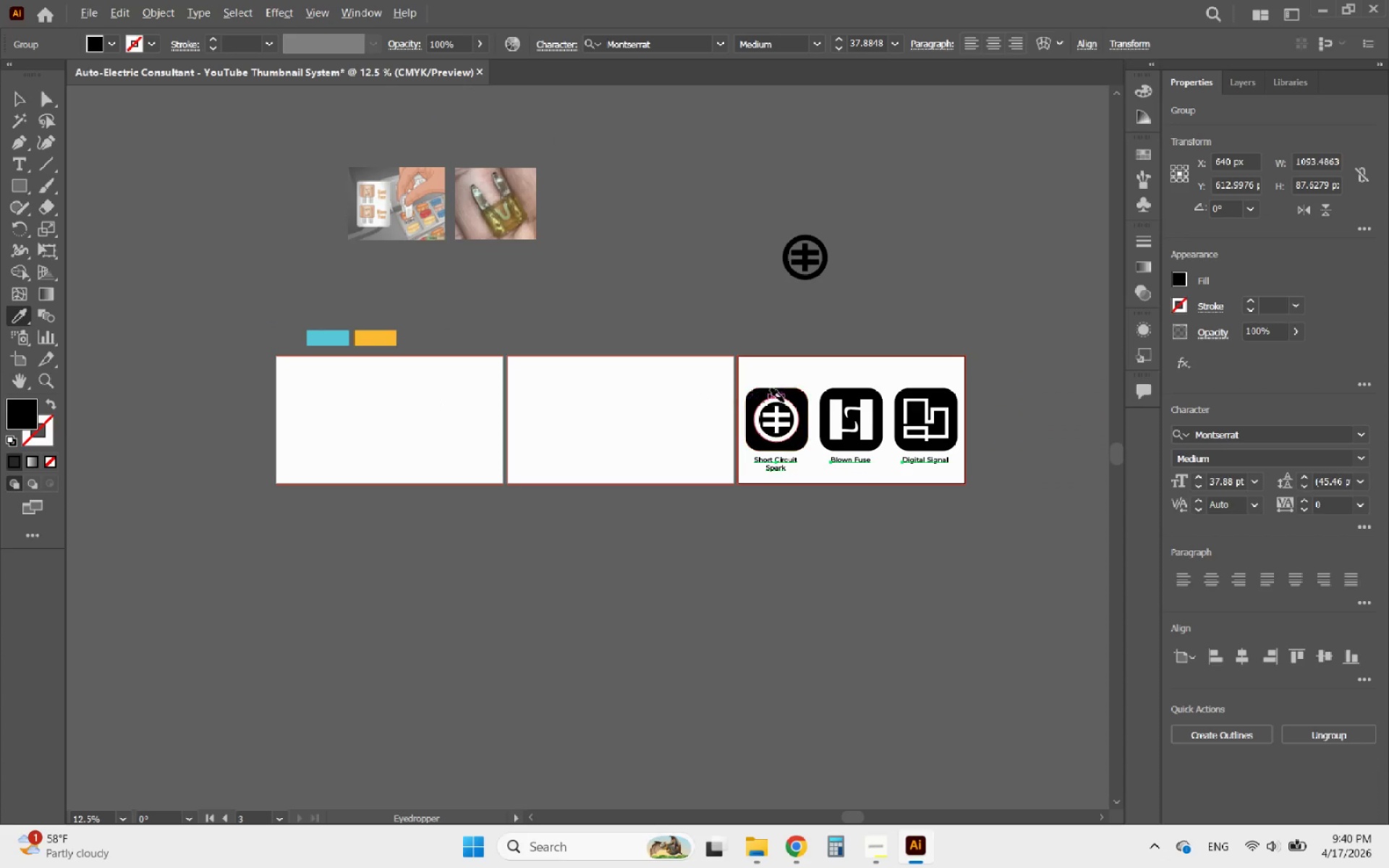 
scroll: coordinate [833, 406], scroll_direction: up, amount: 3.0
 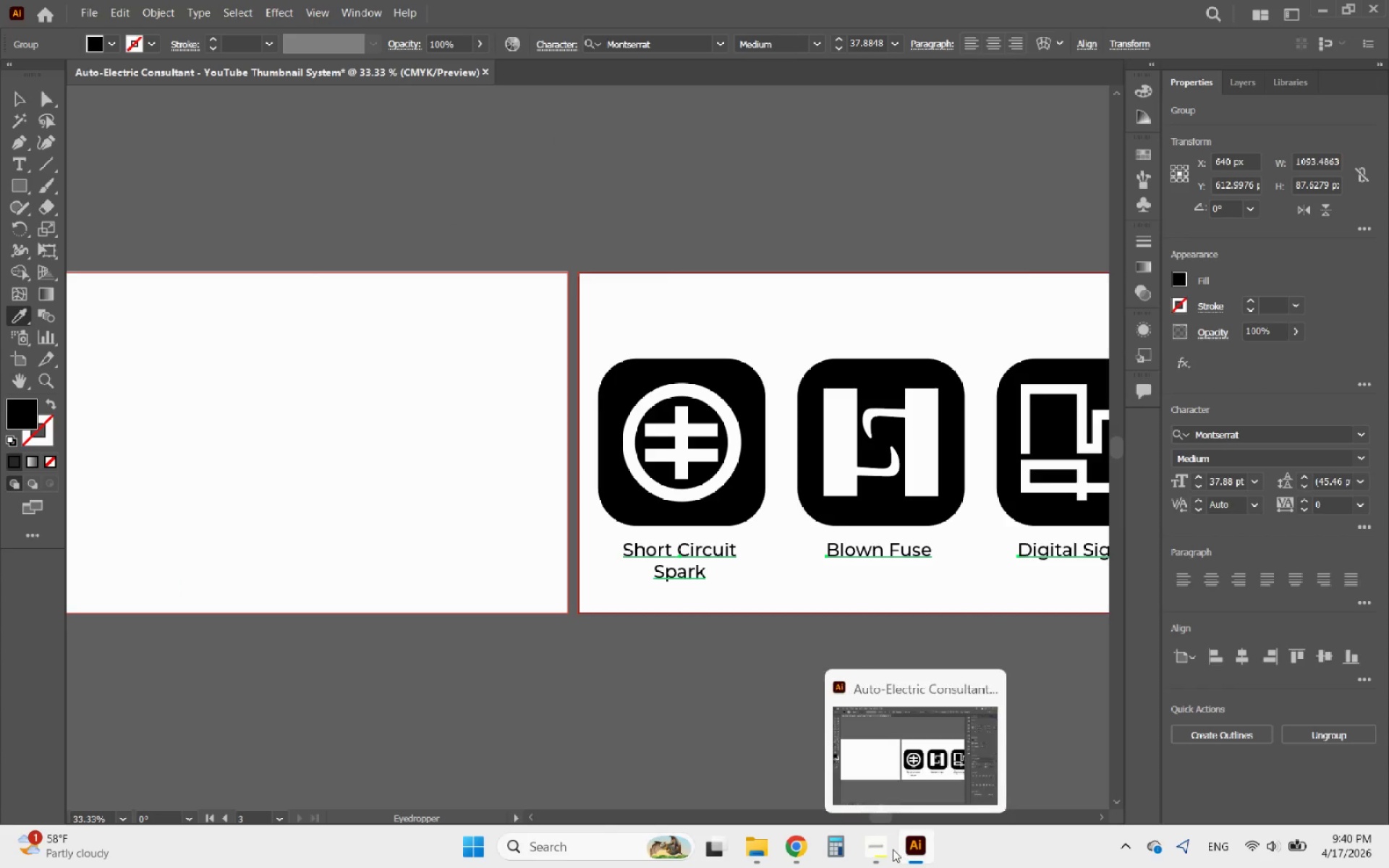 
left_click([885, 851])